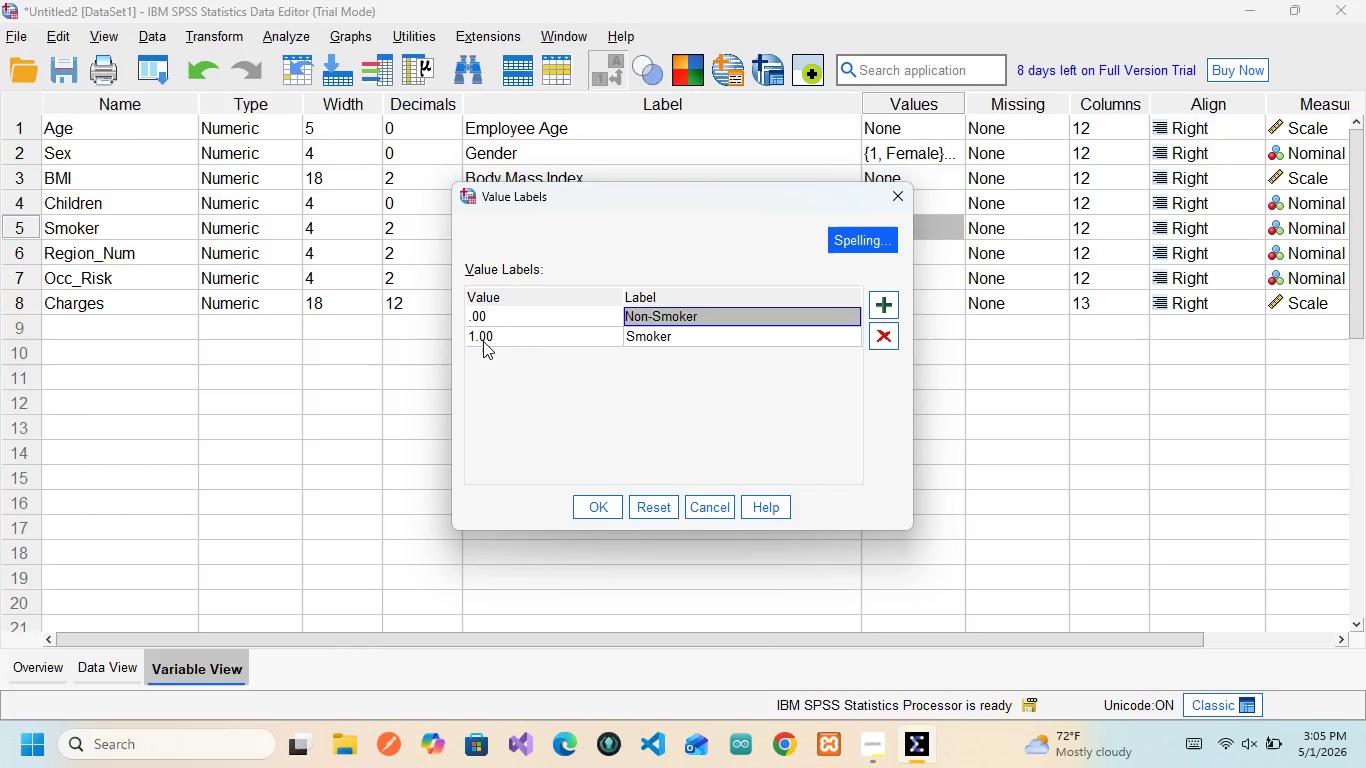 
left_click([483, 341])
 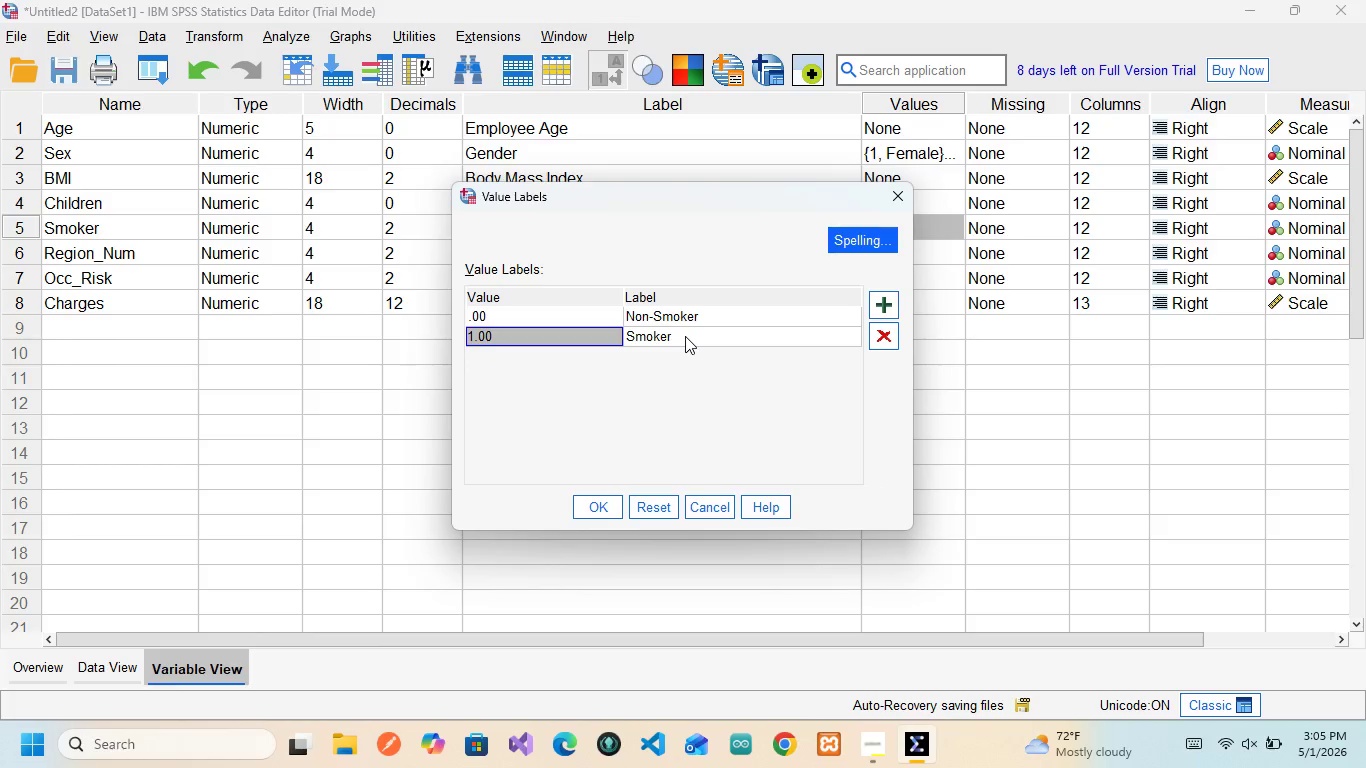 
left_click([685, 336])
 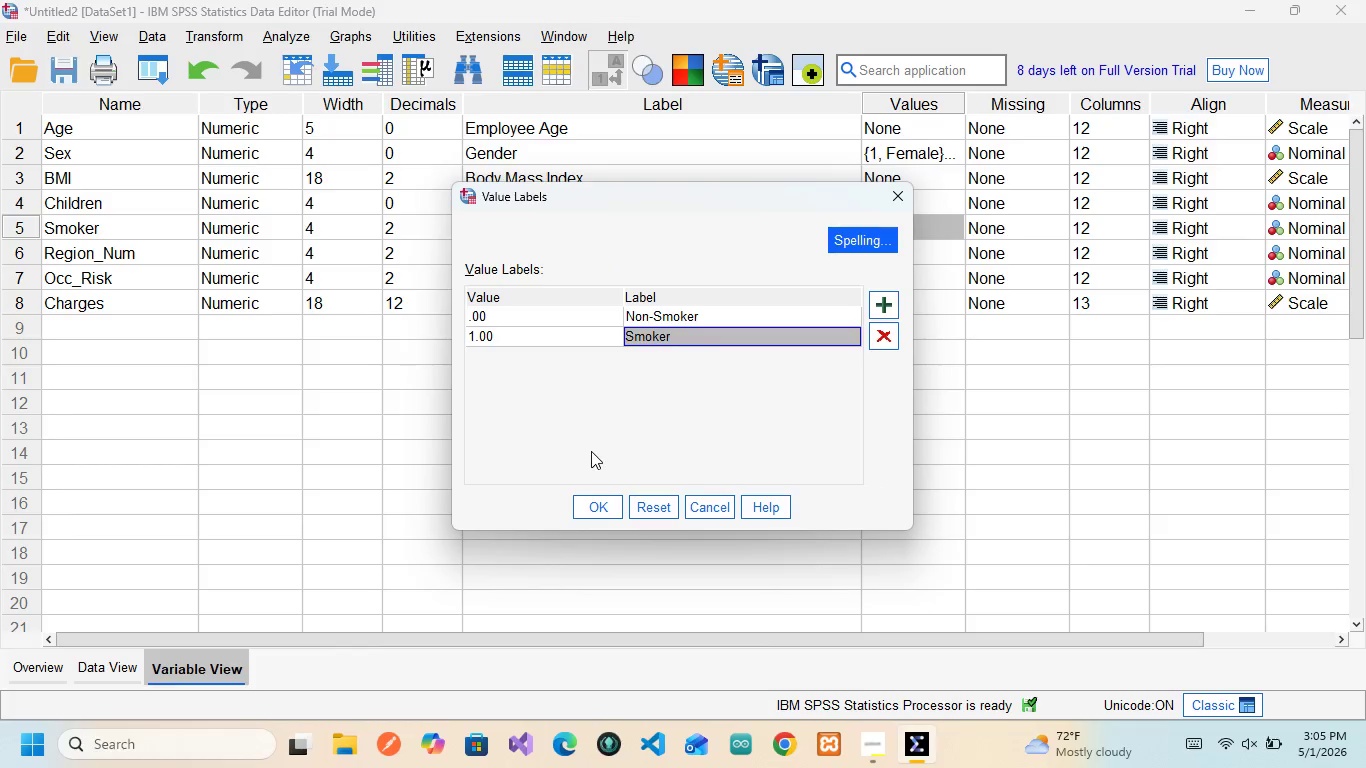 
left_click([605, 510])
 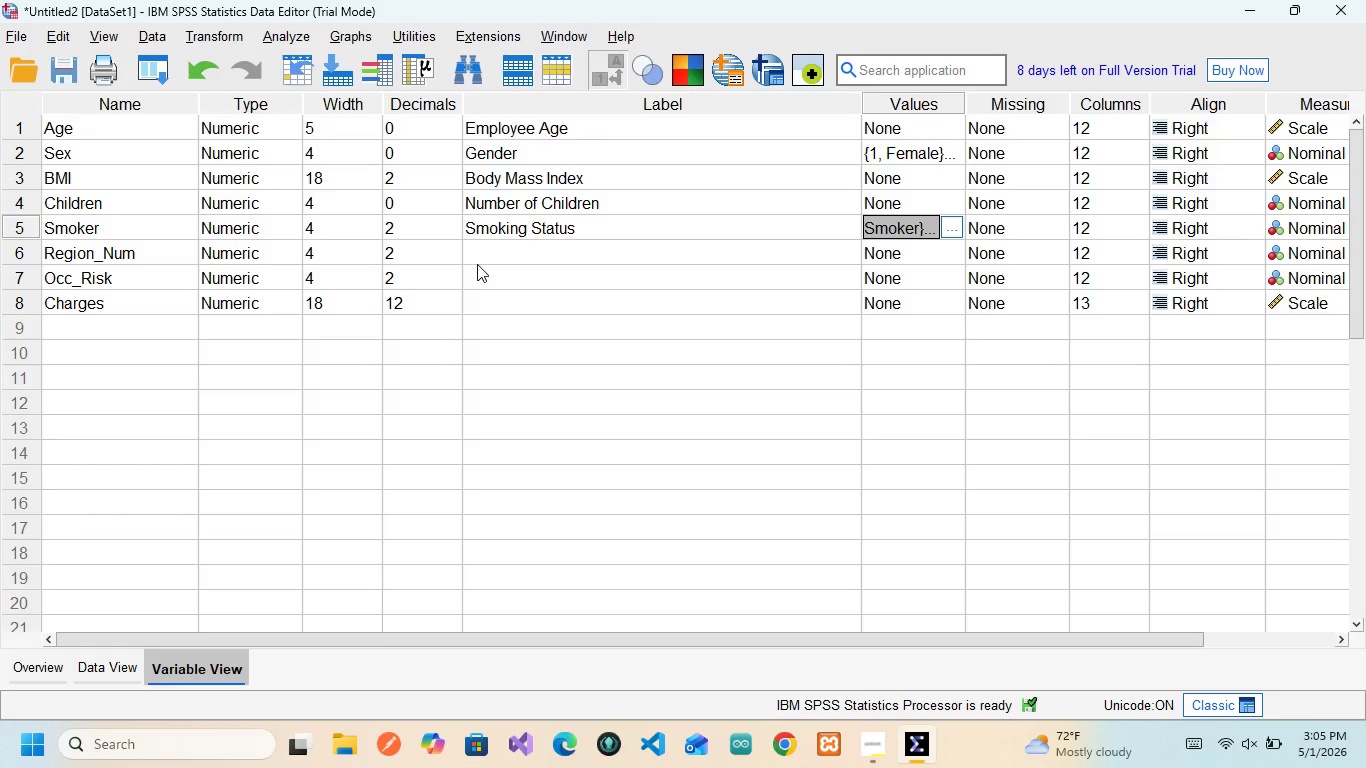 
wait(24.66)
 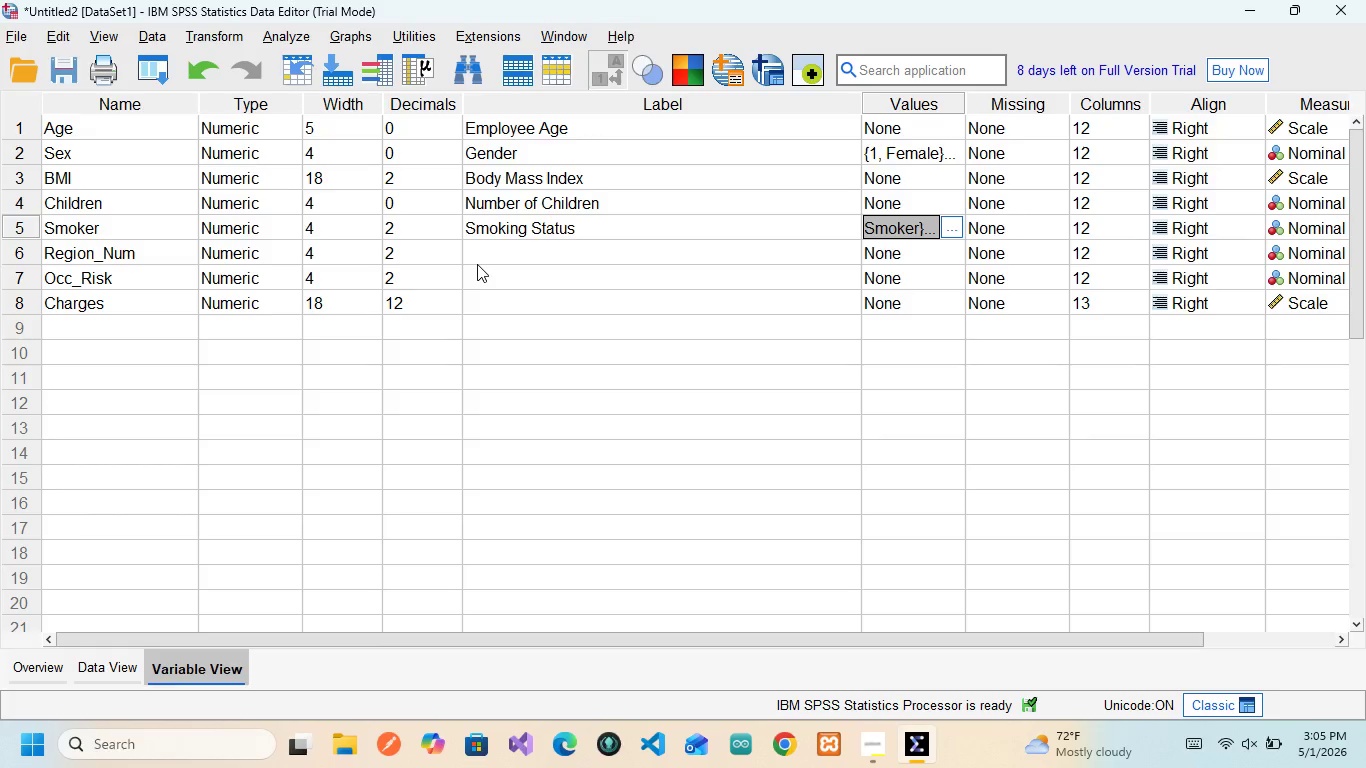 
left_click([147, 244])
 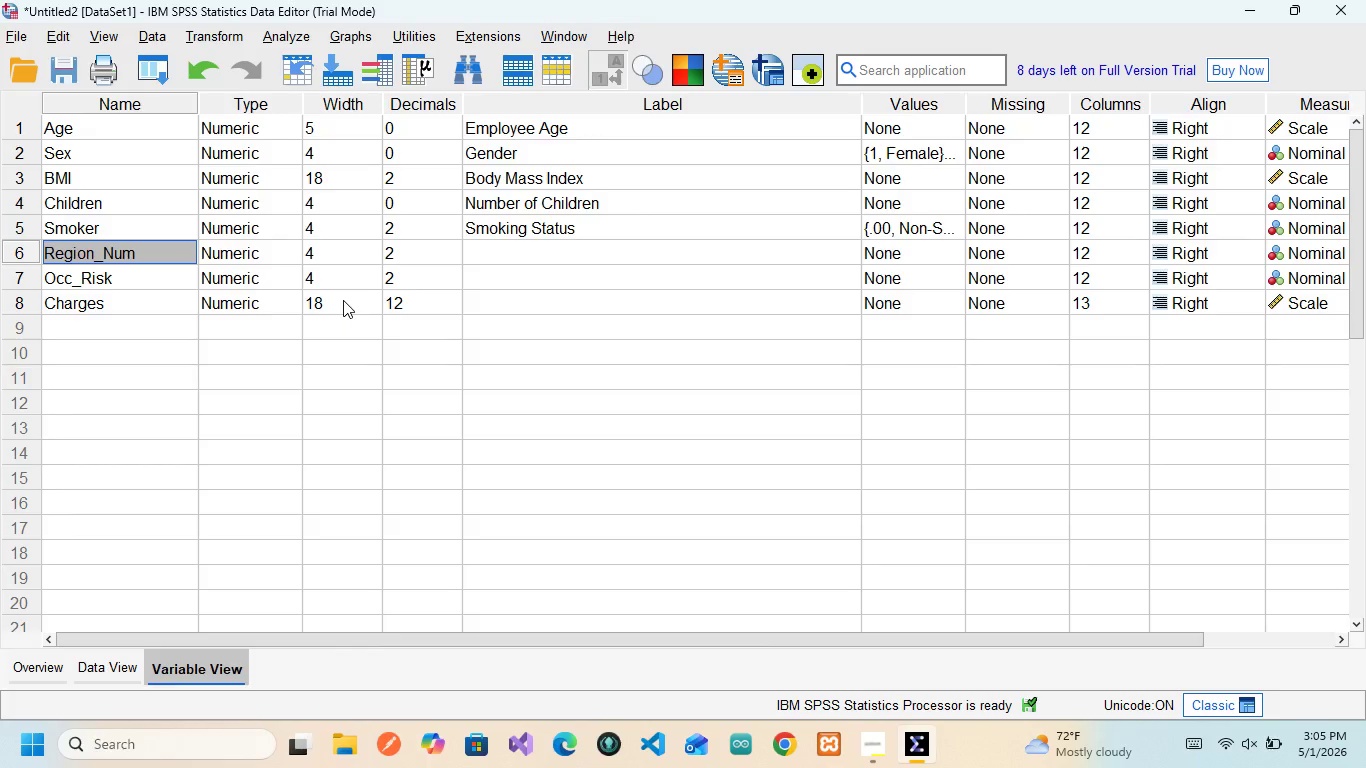 
wait(13.47)
 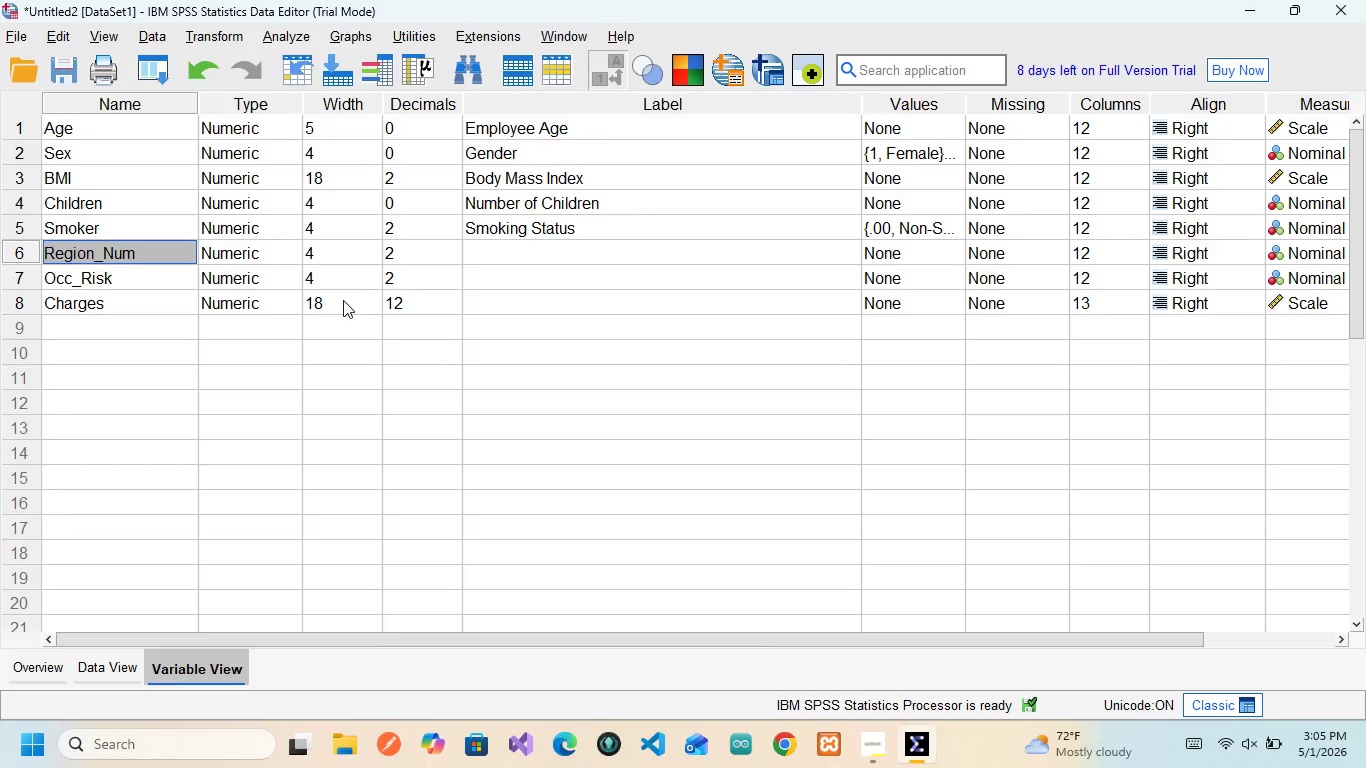 
left_click([421, 219])
 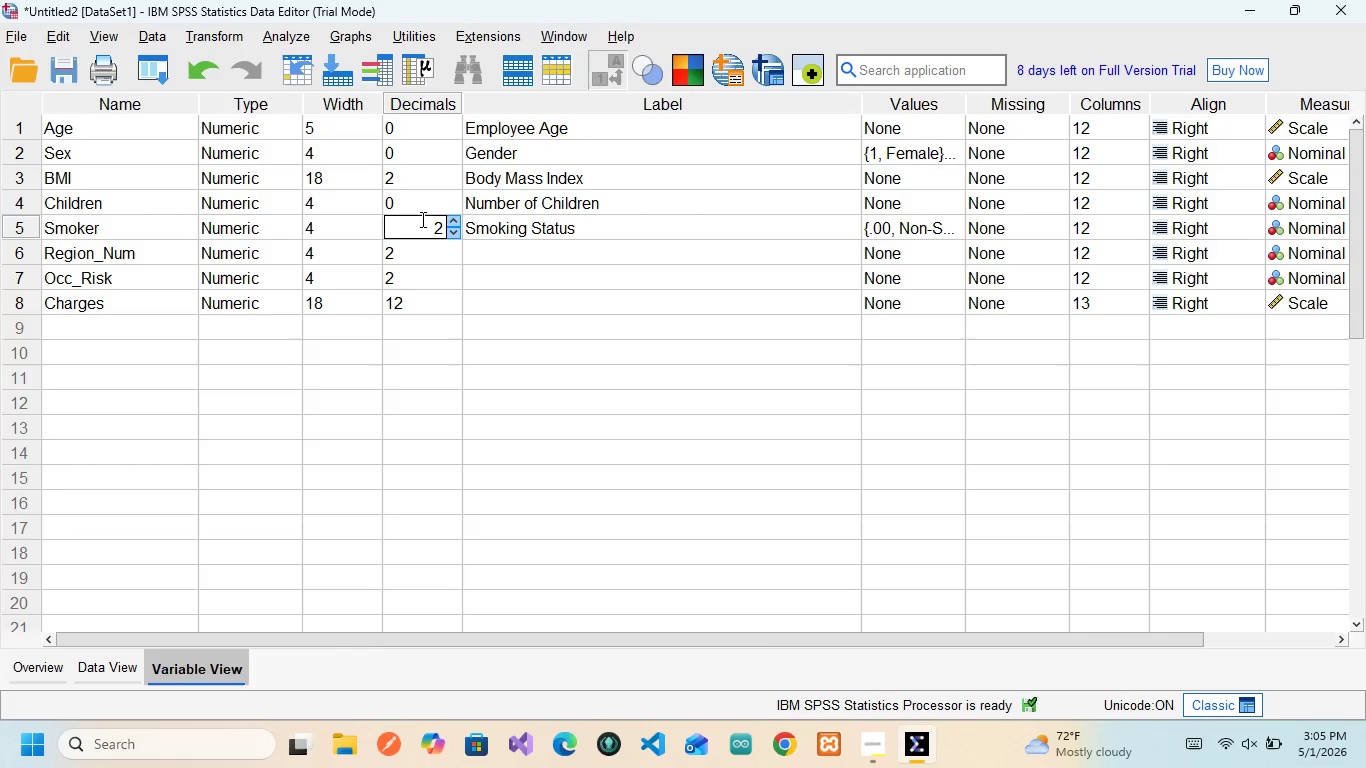 
key(ArrowRight)
 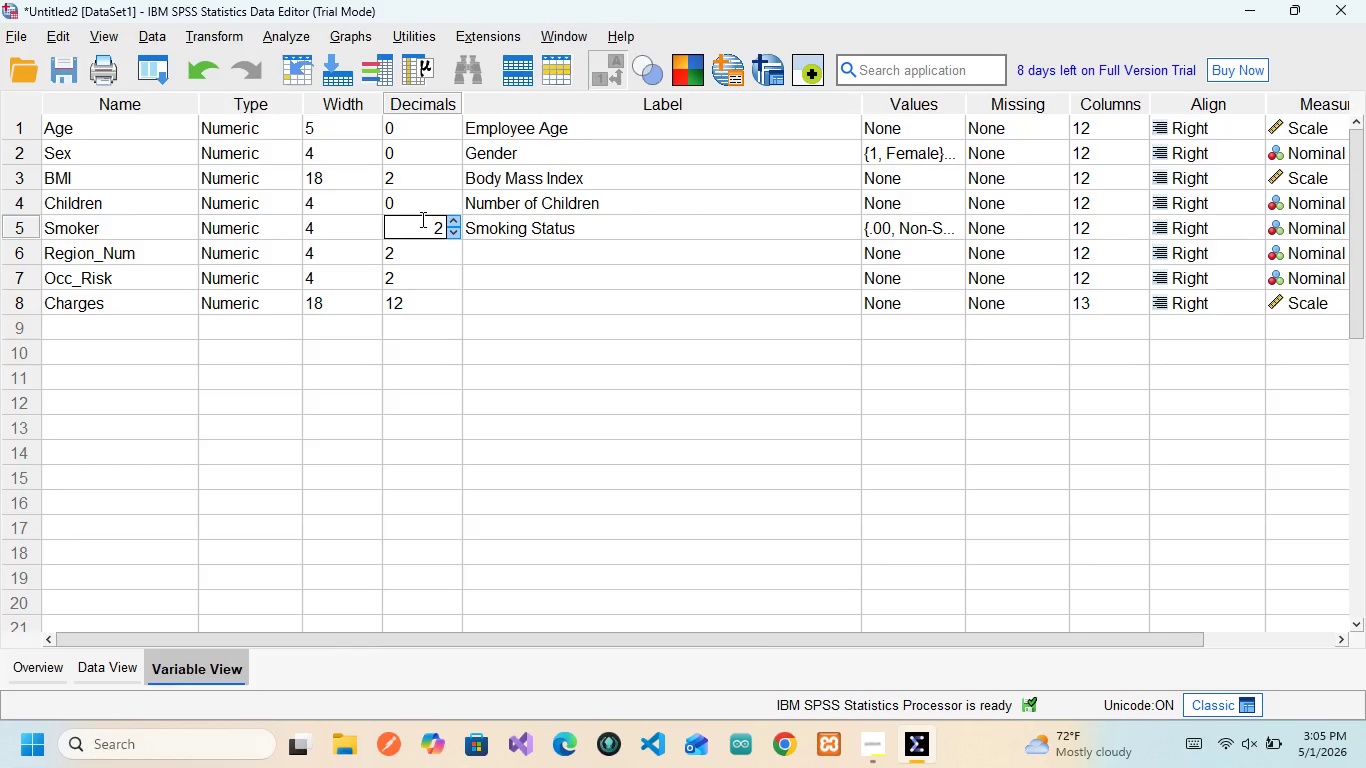 
key(Backspace)
 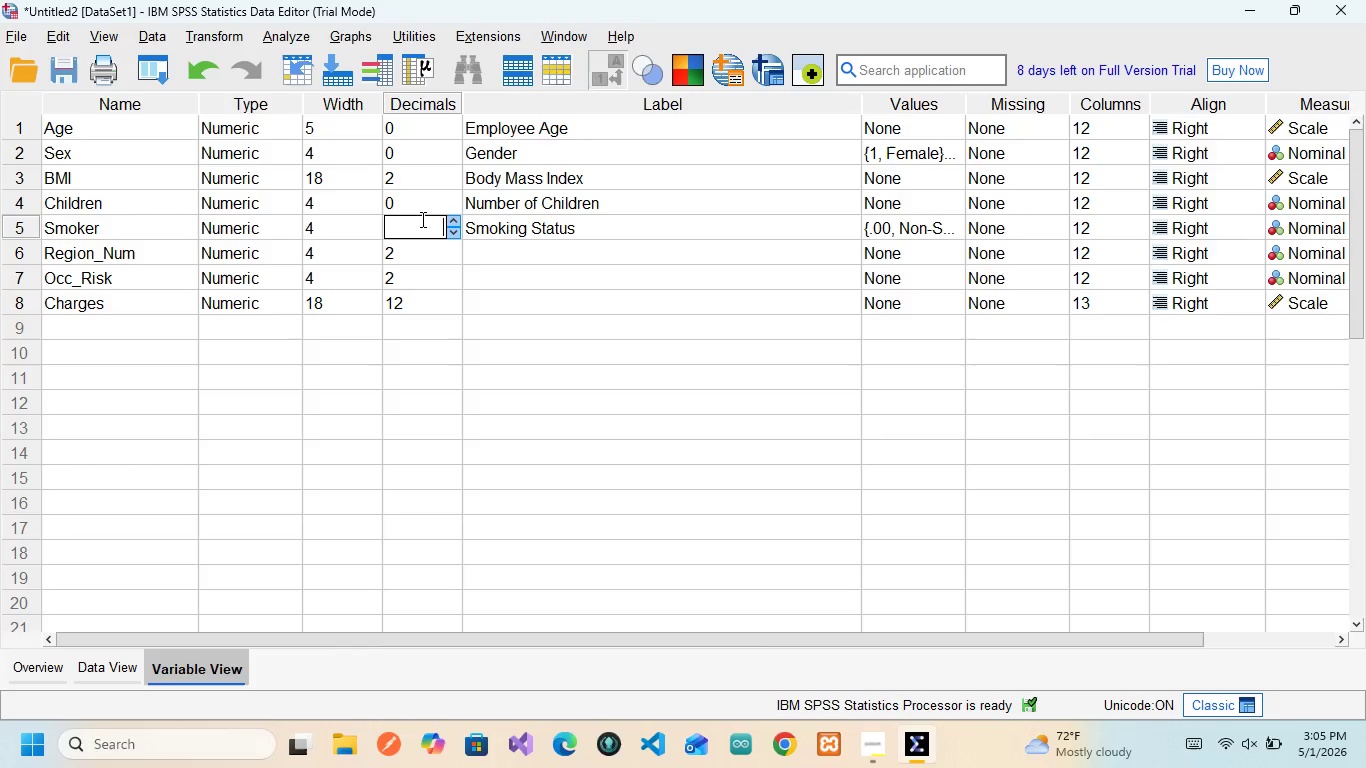 
key(0)
 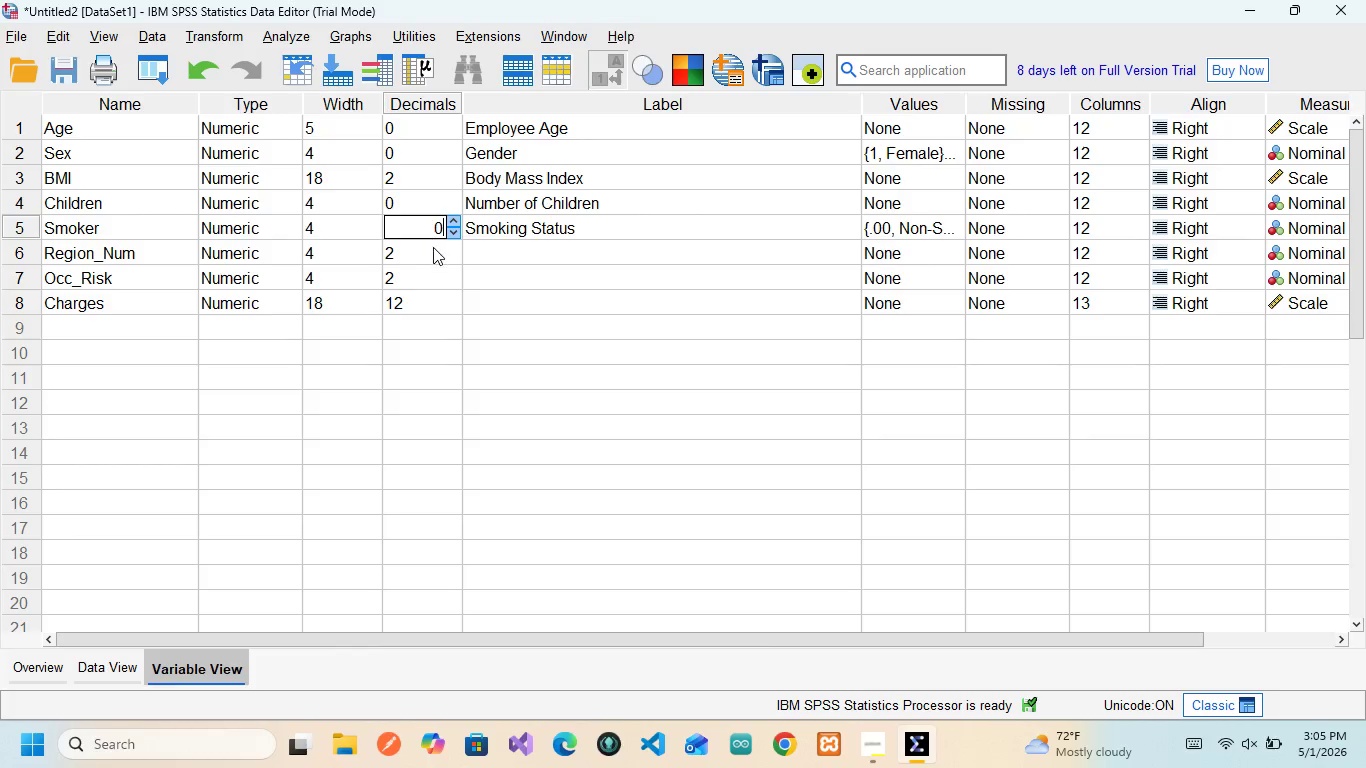 
left_click([434, 248])
 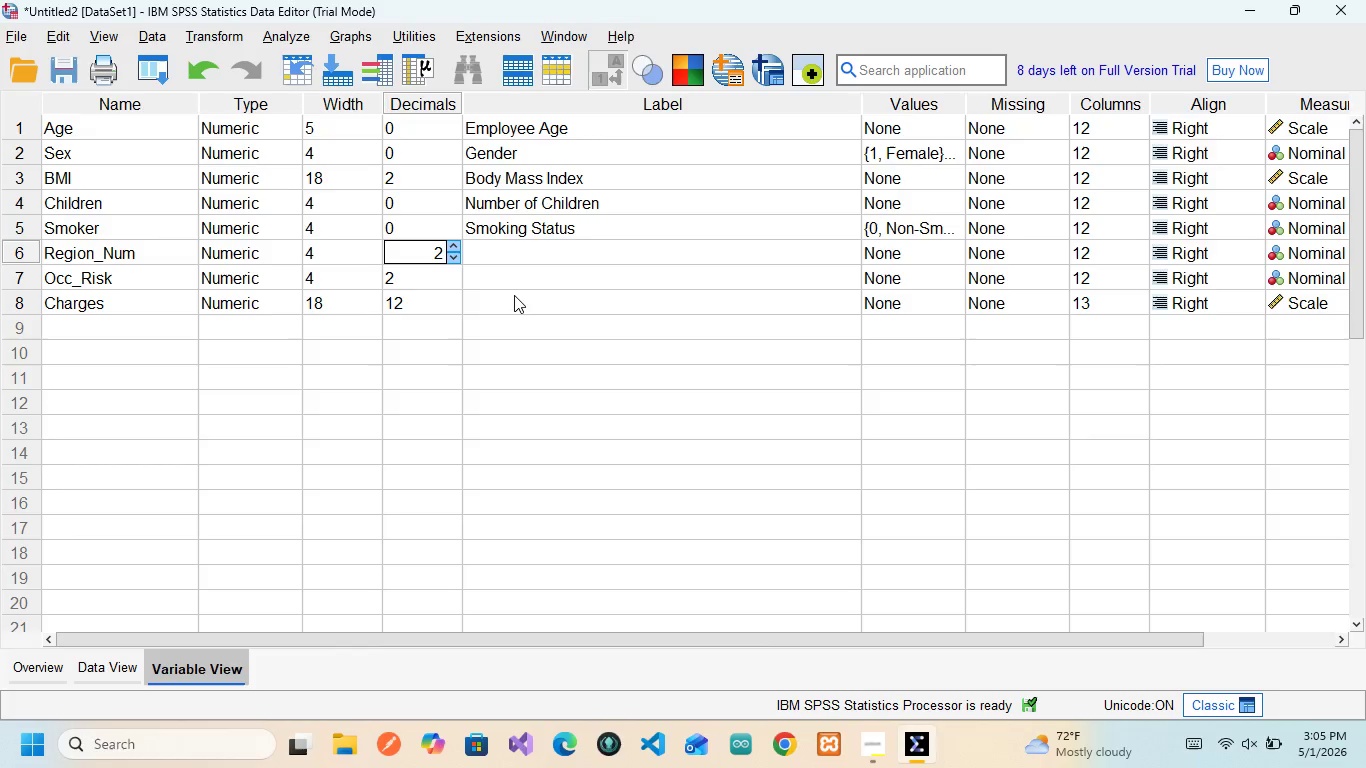 
wait(9.09)
 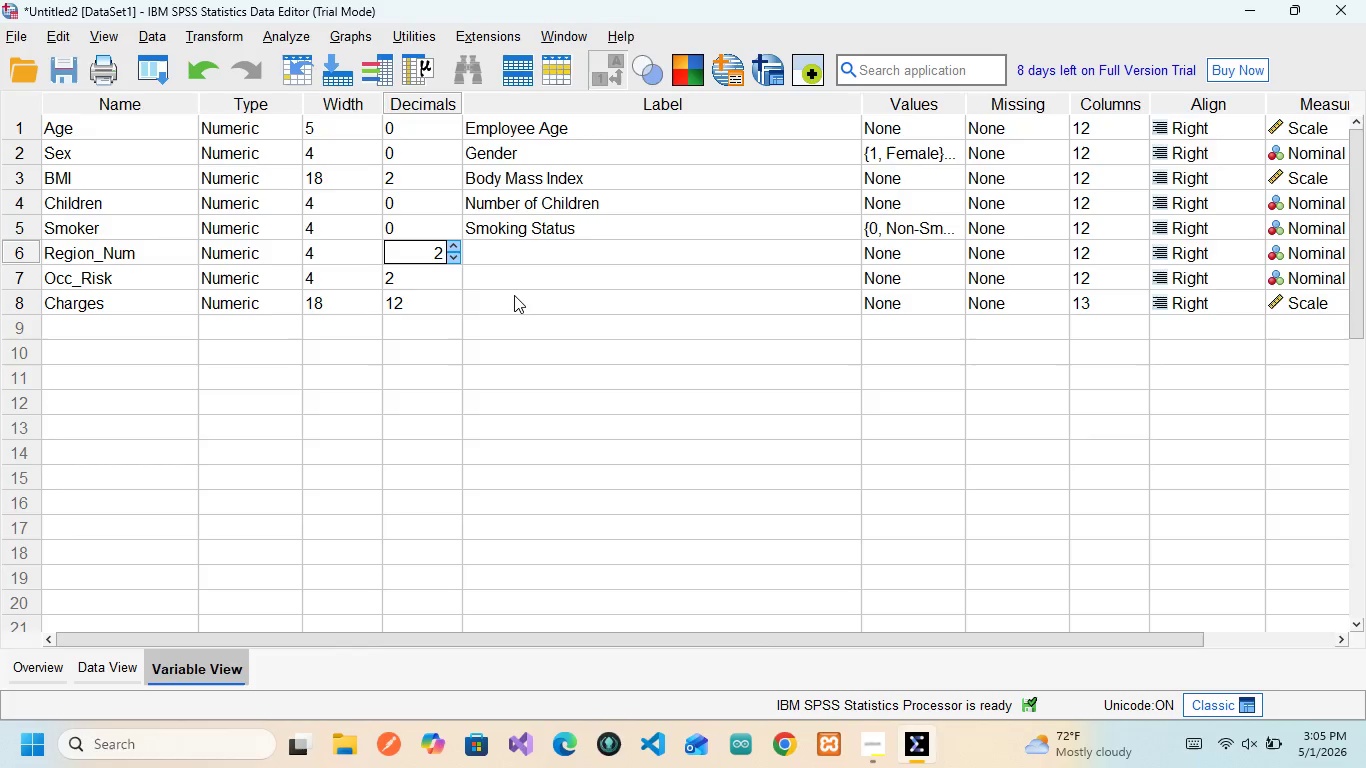 
left_click([543, 251])
 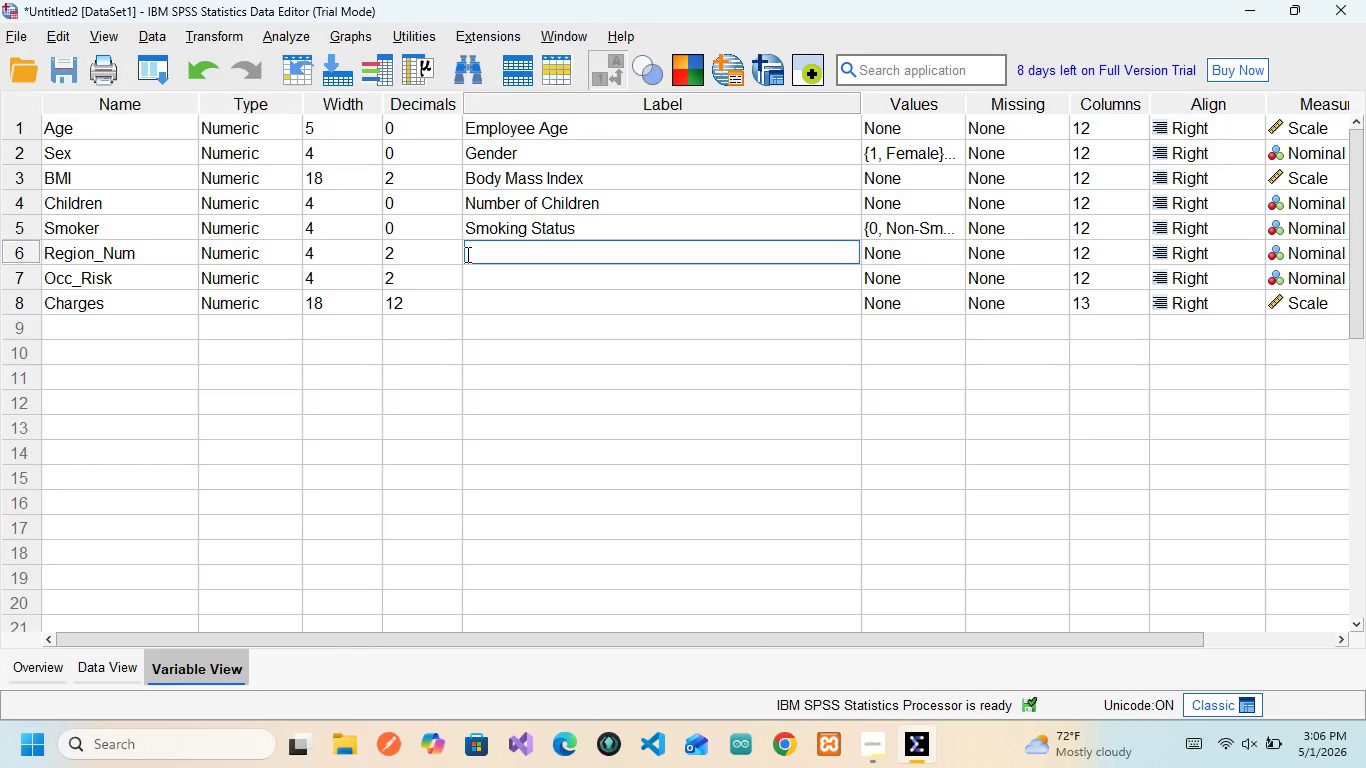 
left_click([454, 251])
 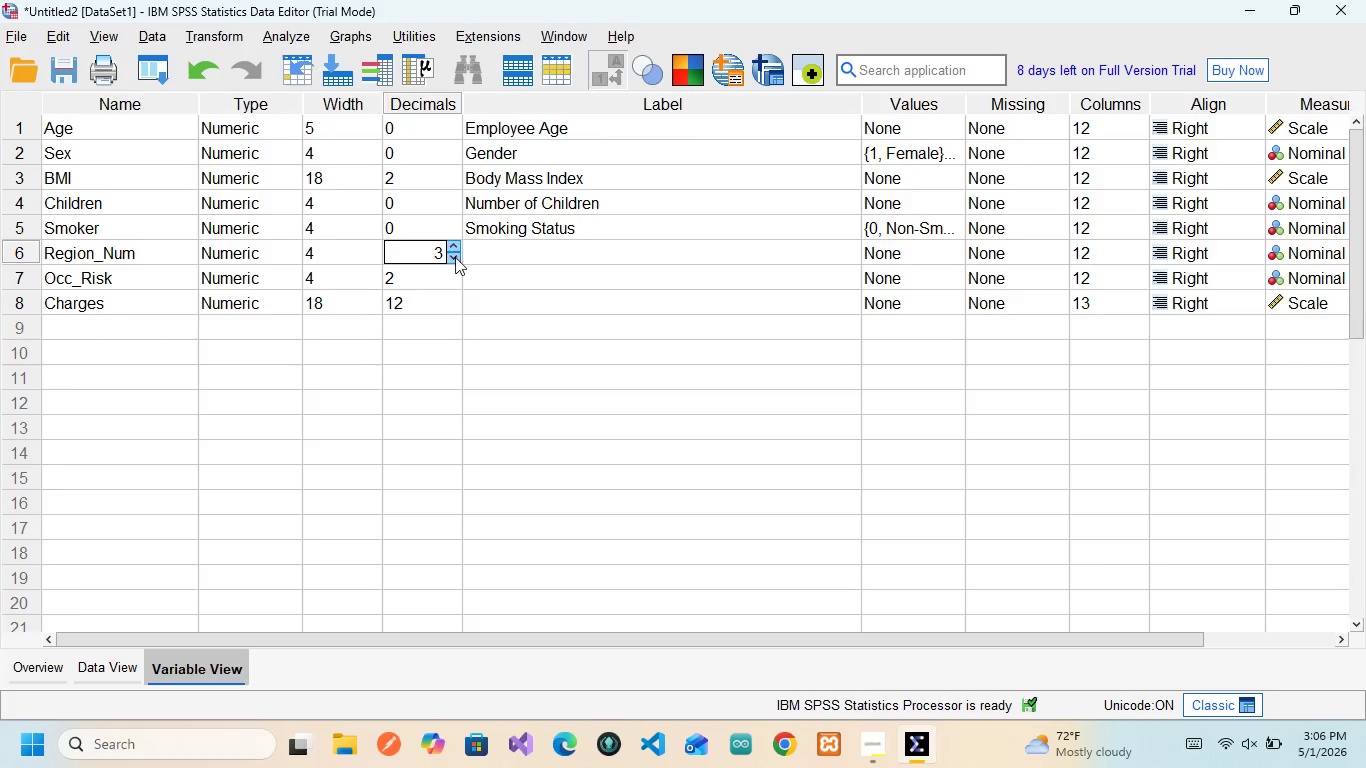 
left_click([457, 260])
 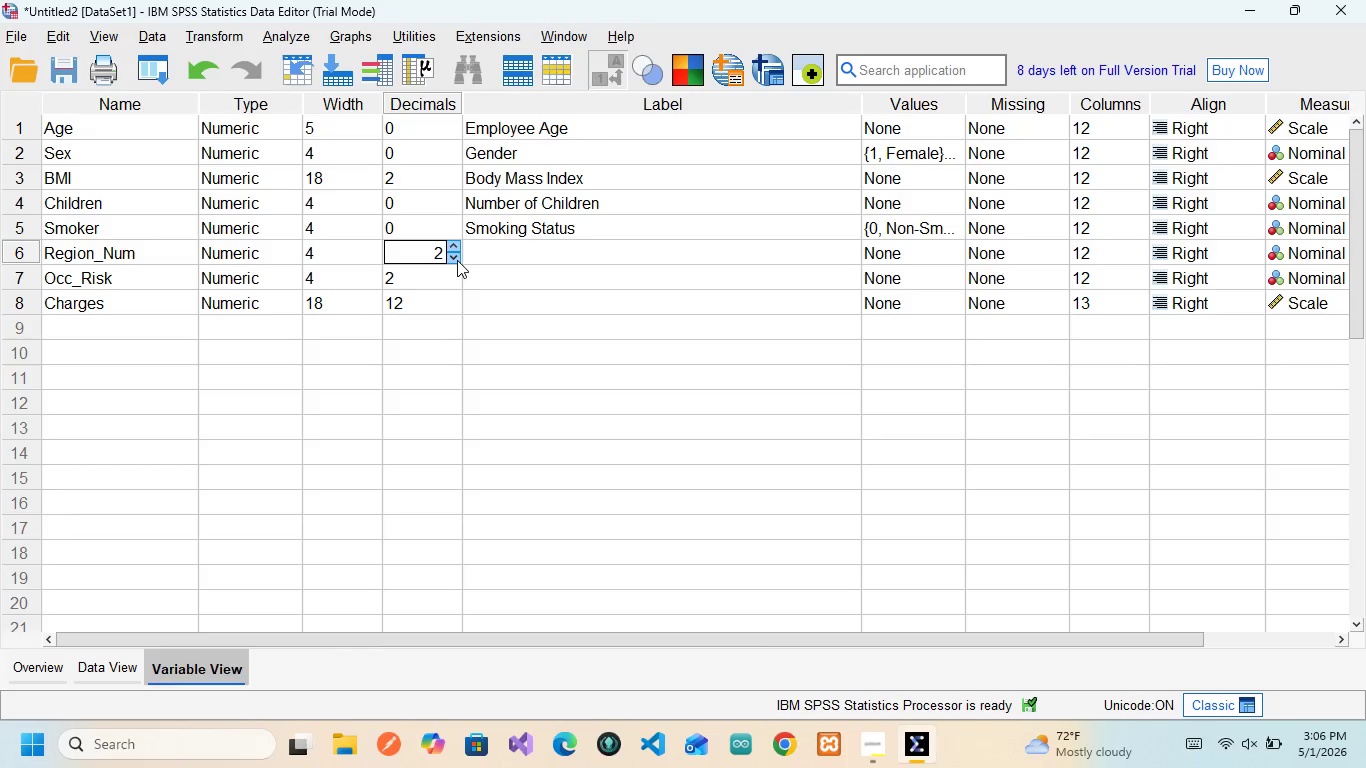 
left_click([457, 260])
 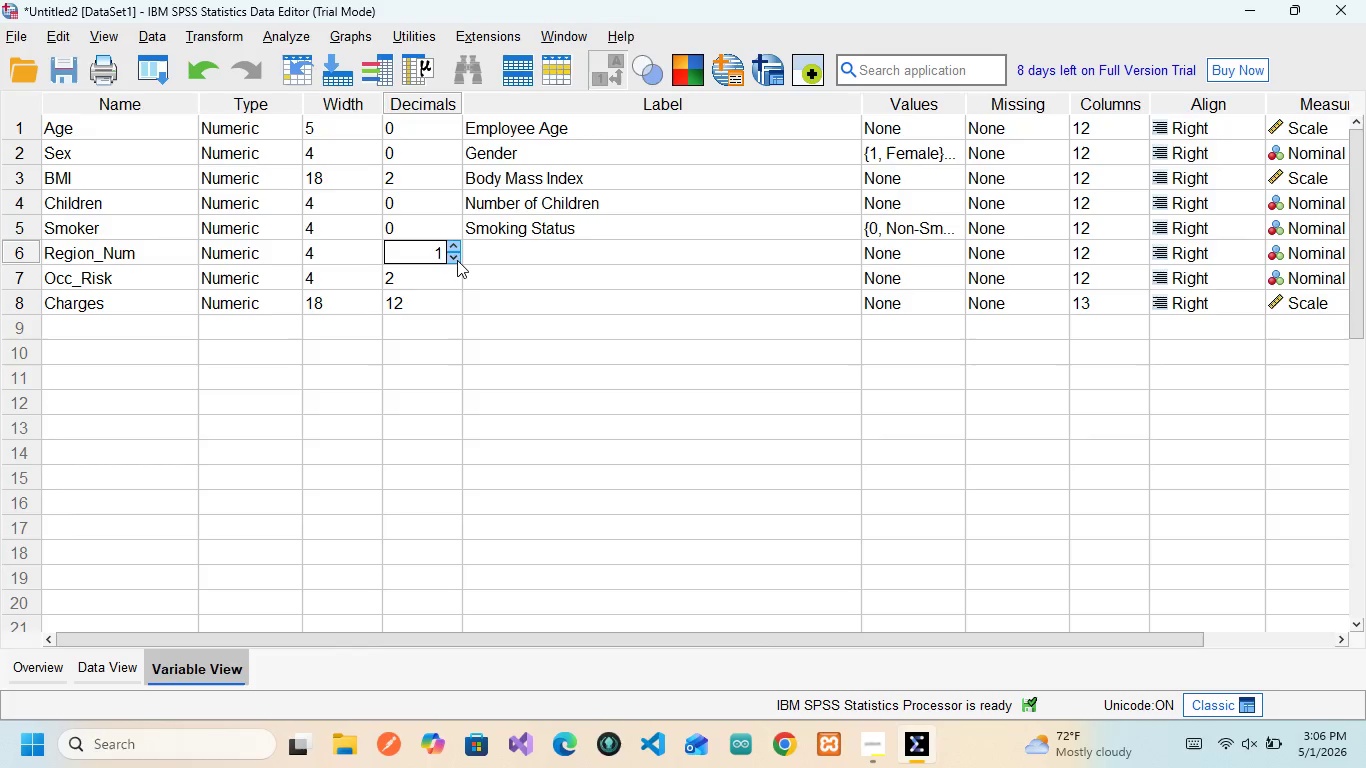 
left_click([457, 260])
 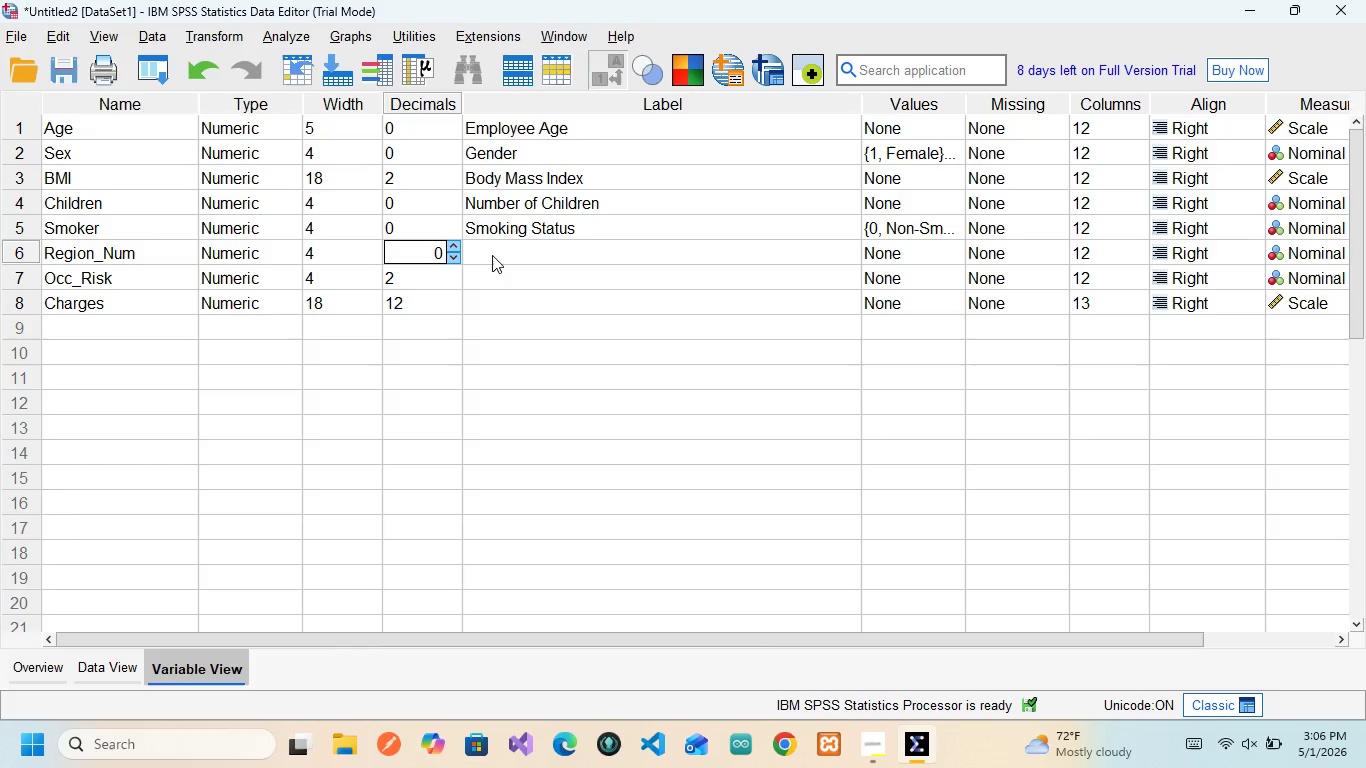 
left_click([493, 255])
 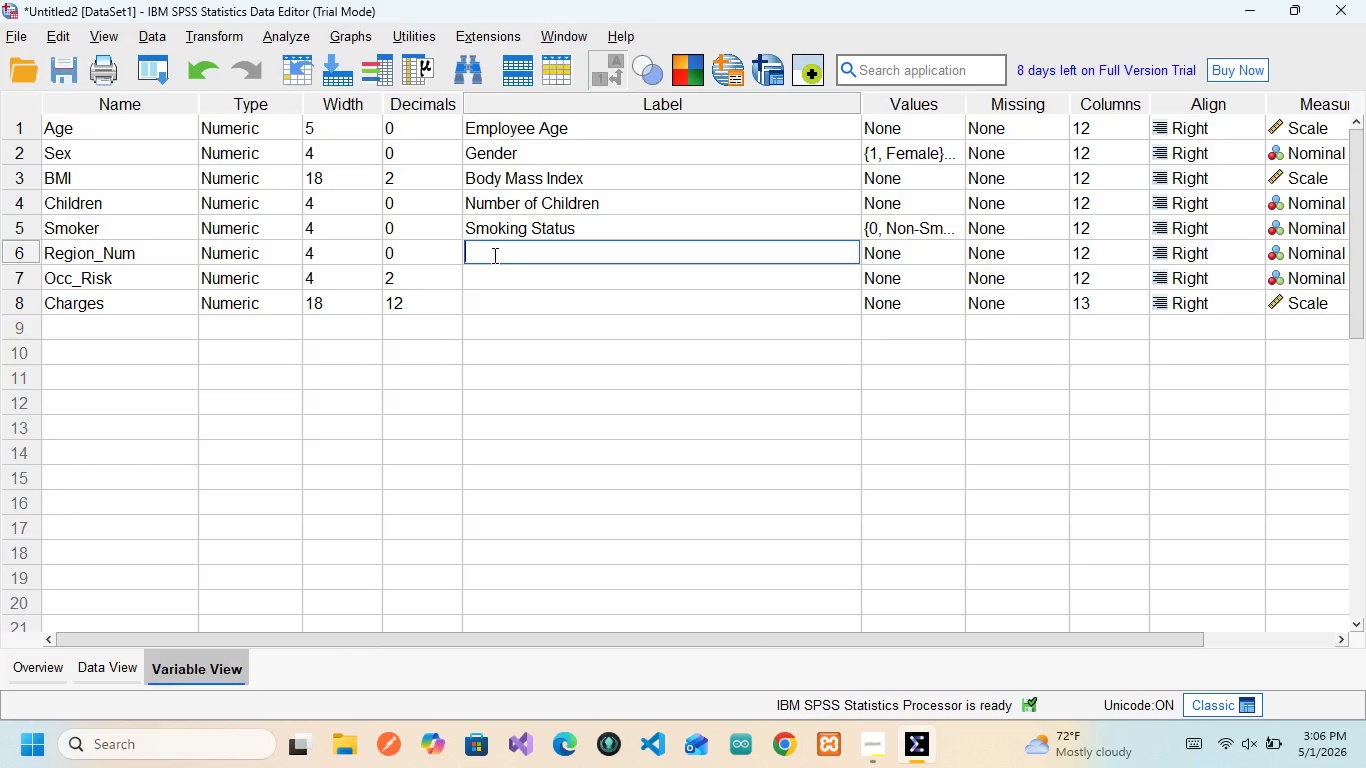 
type(US Region)
 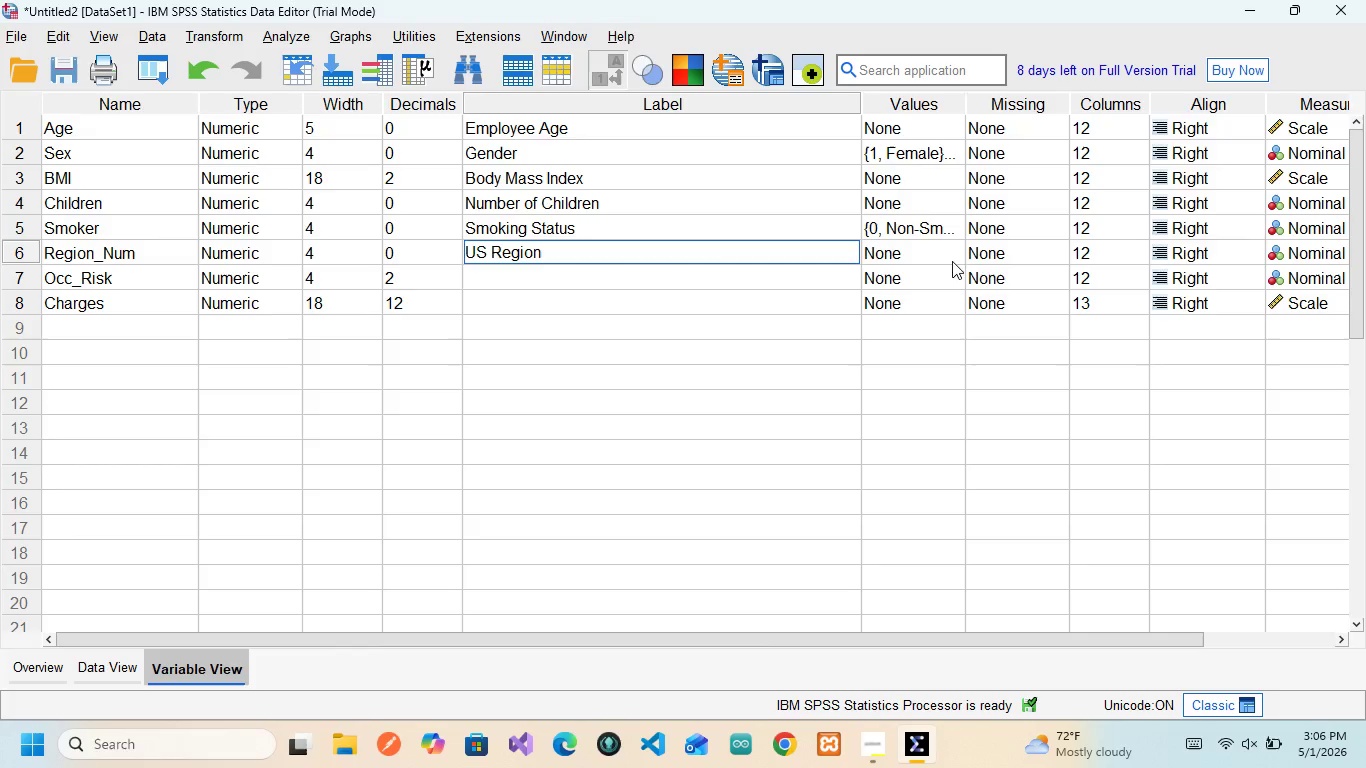 
wait(7.5)
 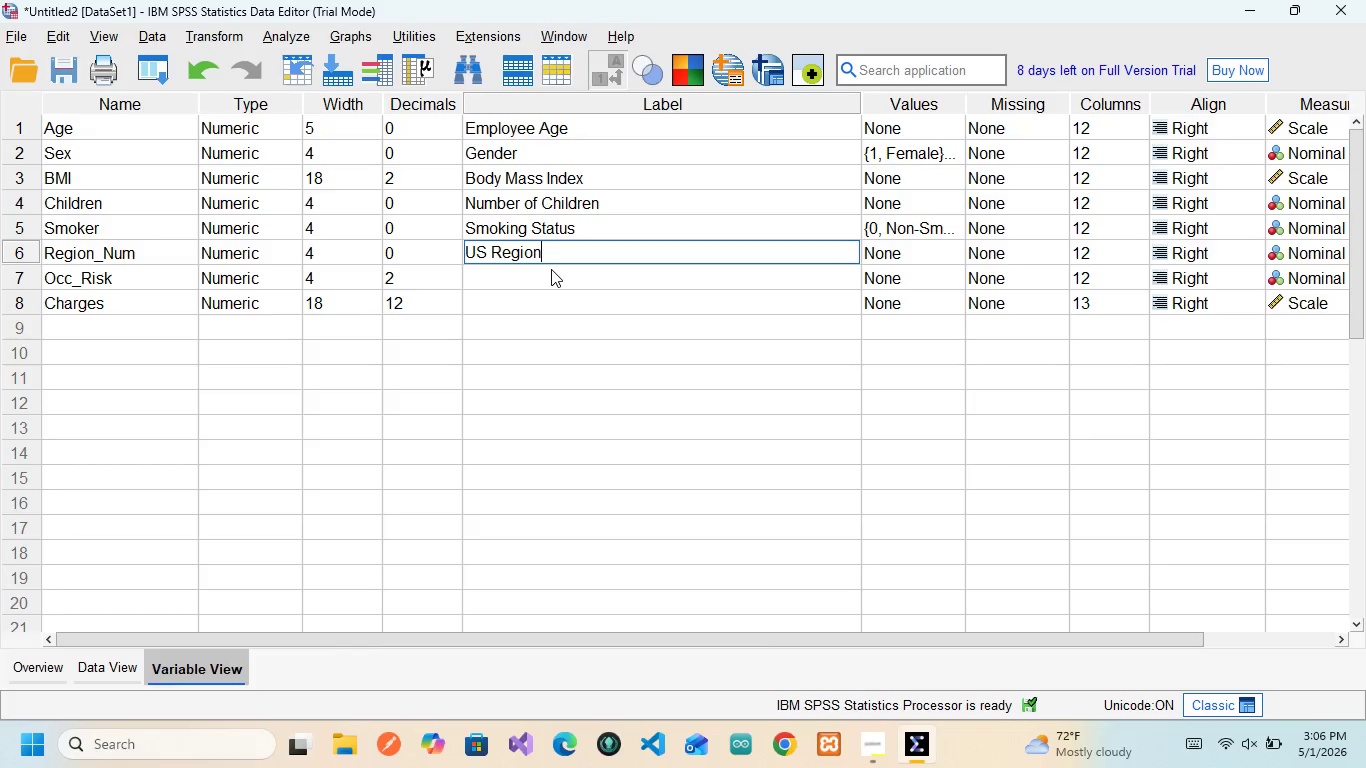 
left_click([943, 243])
 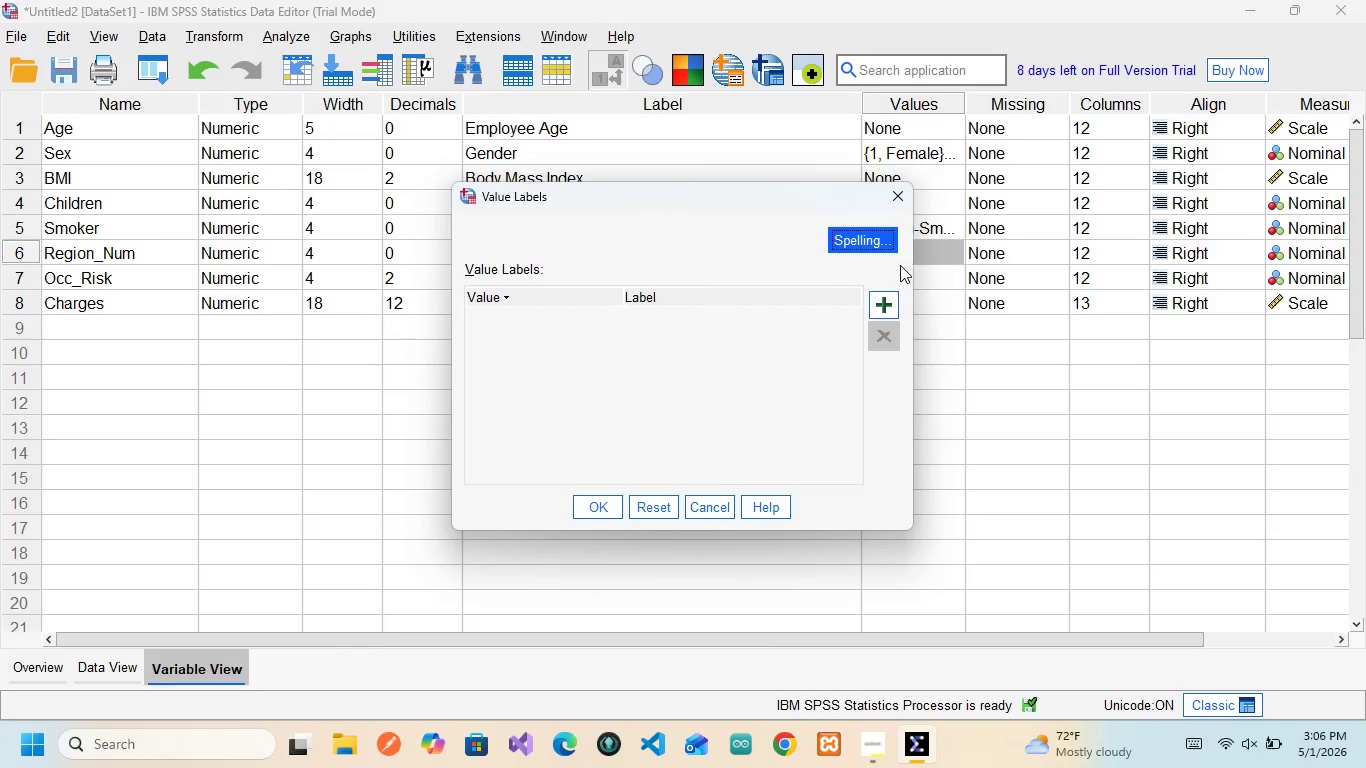 
wait(5.16)
 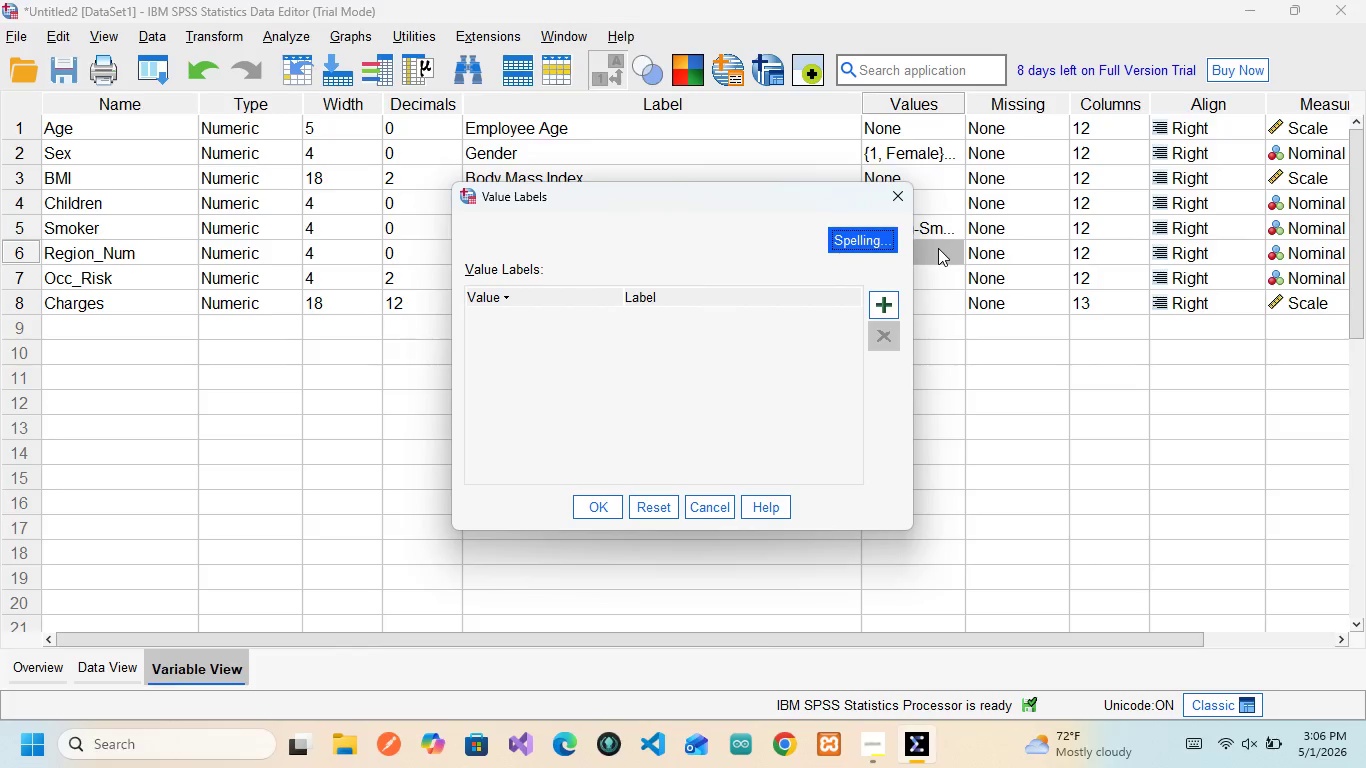 
left_click([882, 297])
 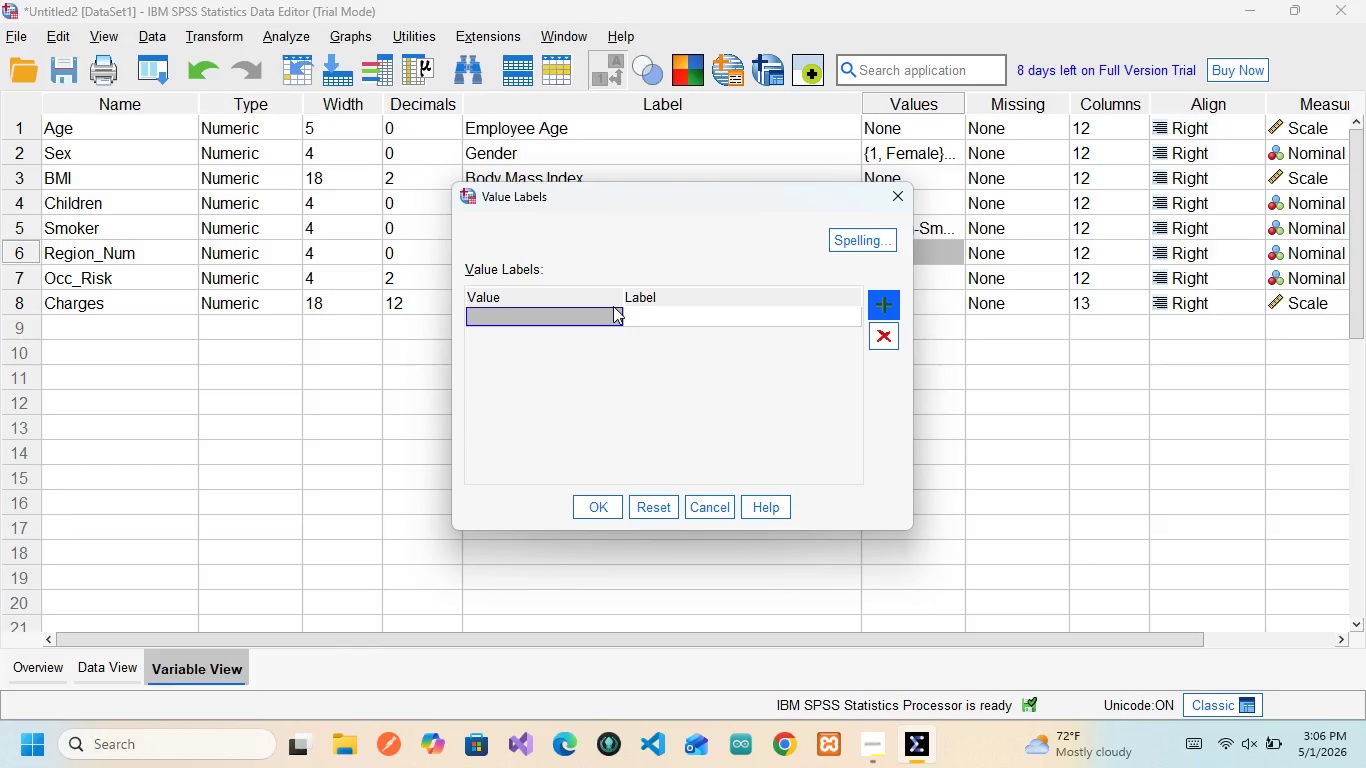 
wait(5.77)
 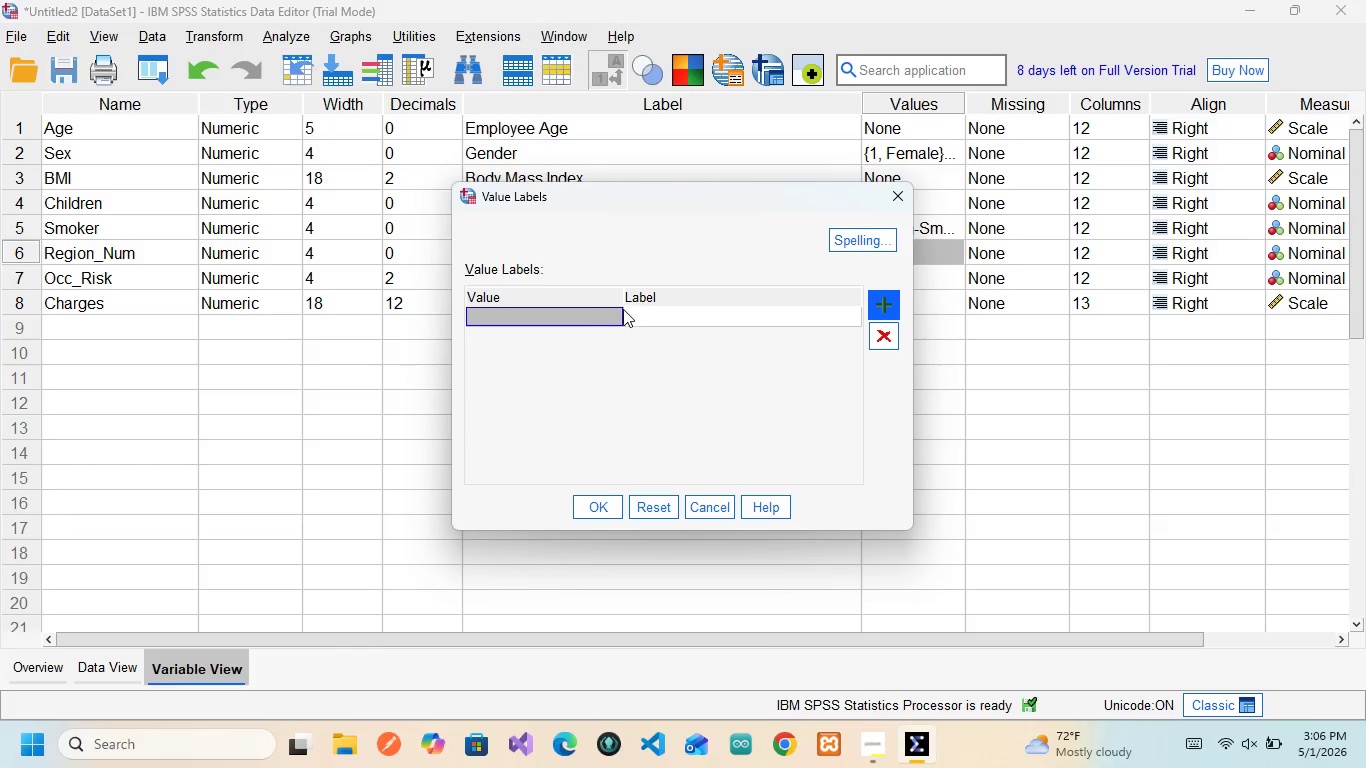 
key(1)
 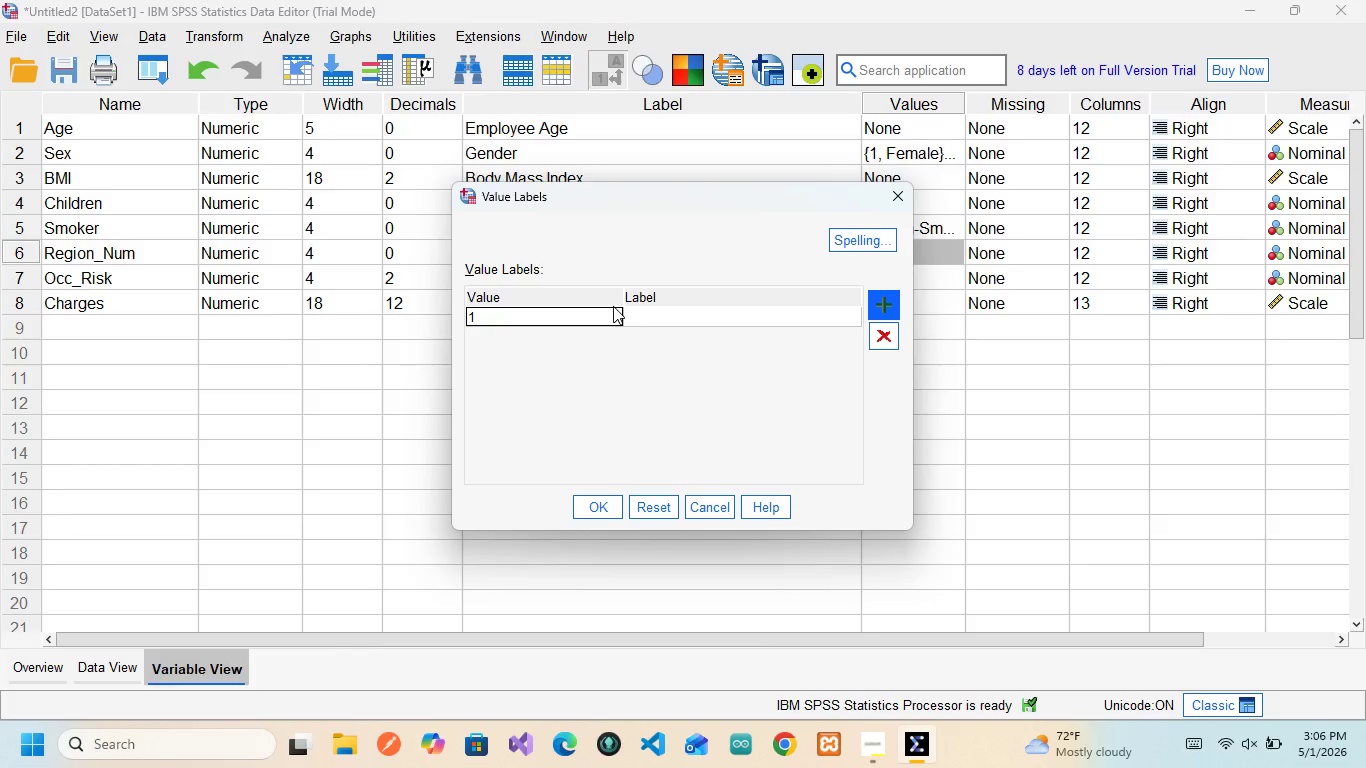 
key(ArrowRight)
 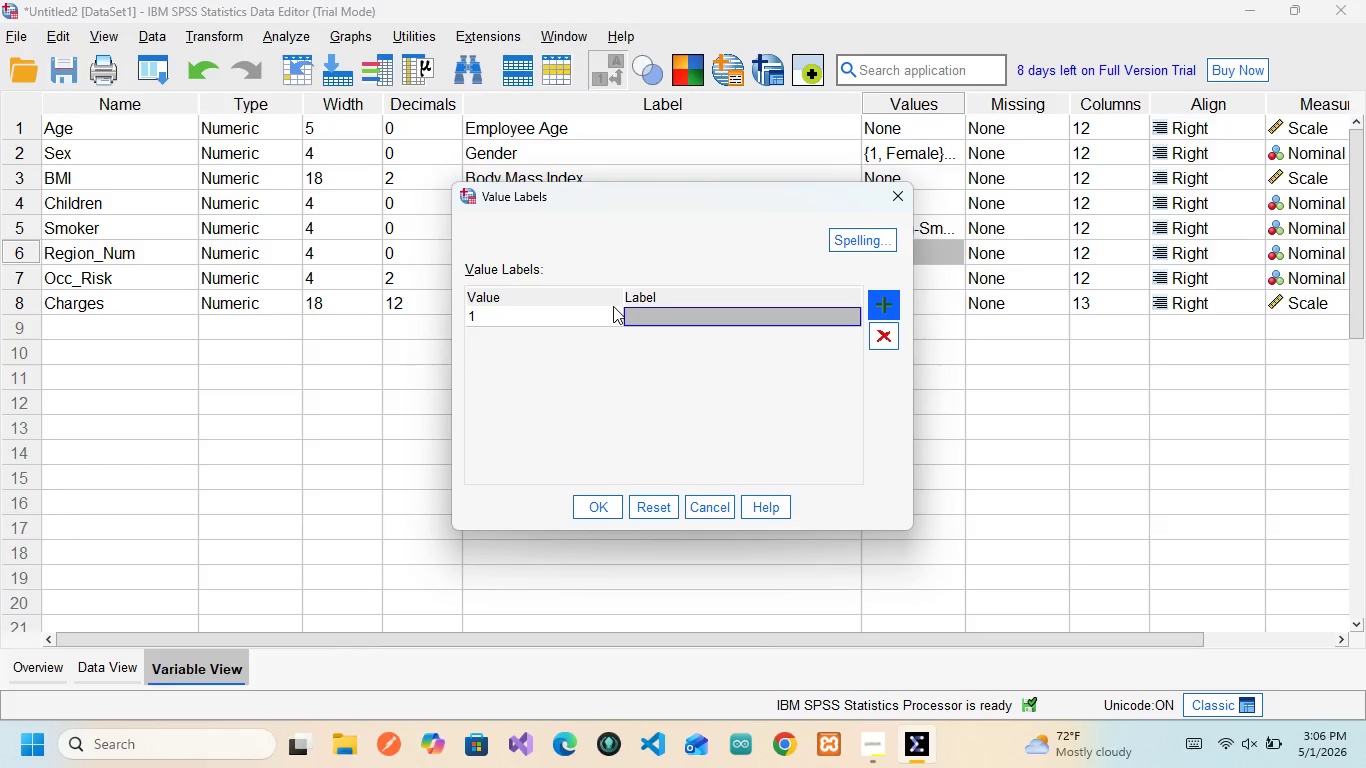 
type(Northern)
 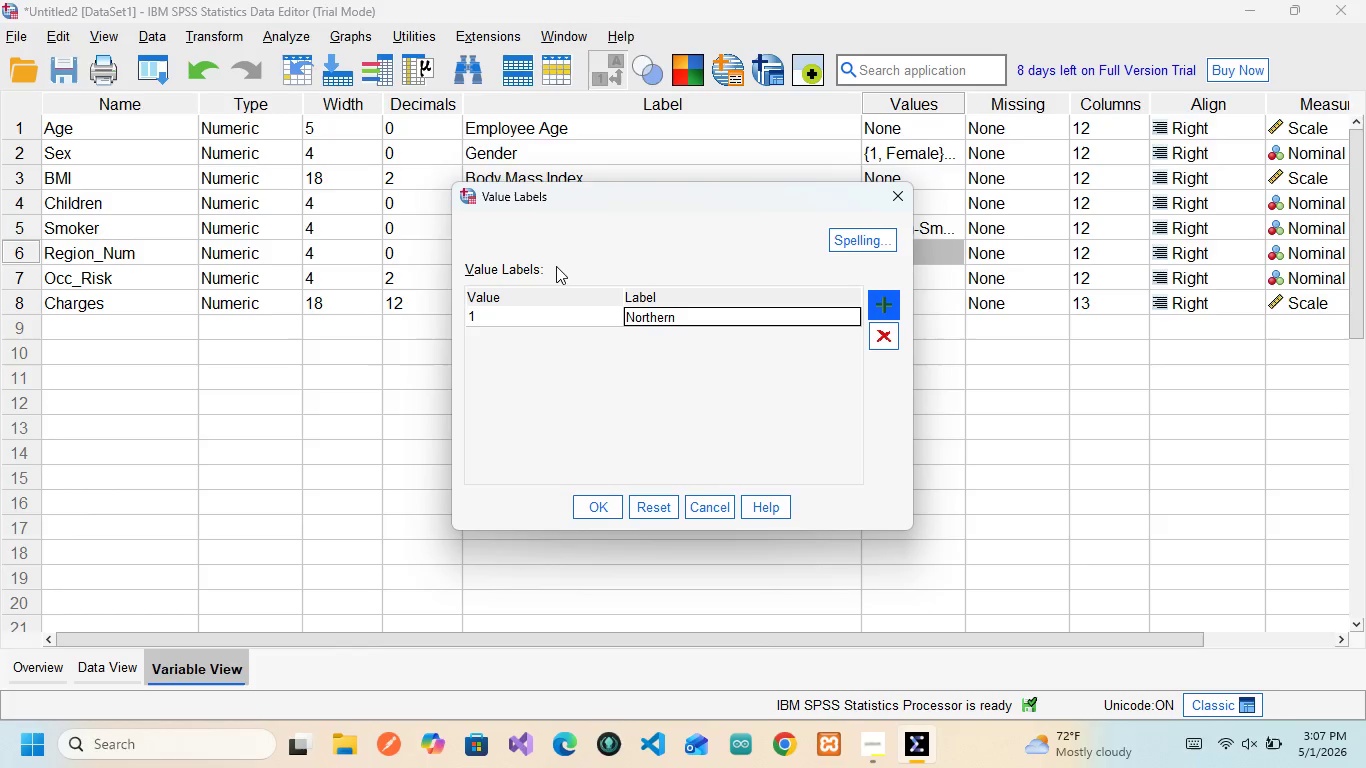 
wait(6.72)
 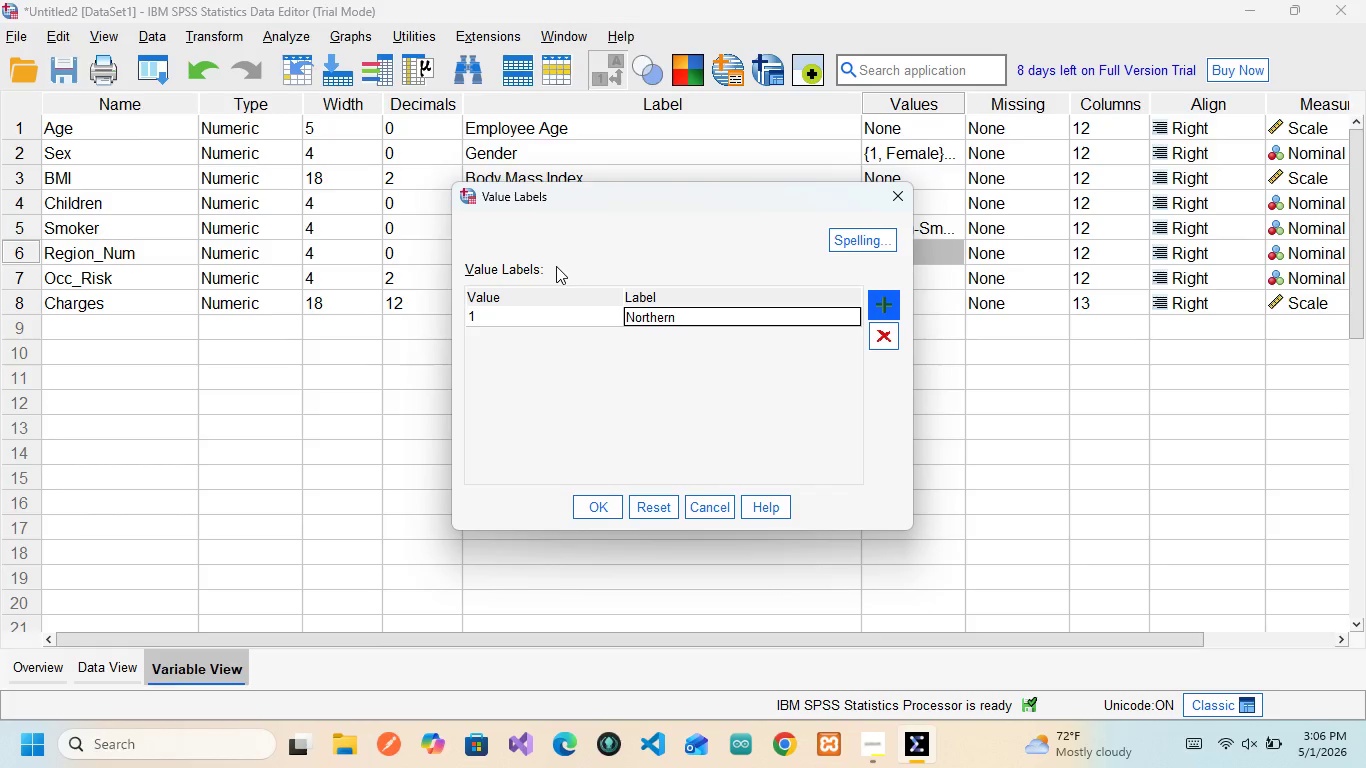 
double_click([689, 325])
 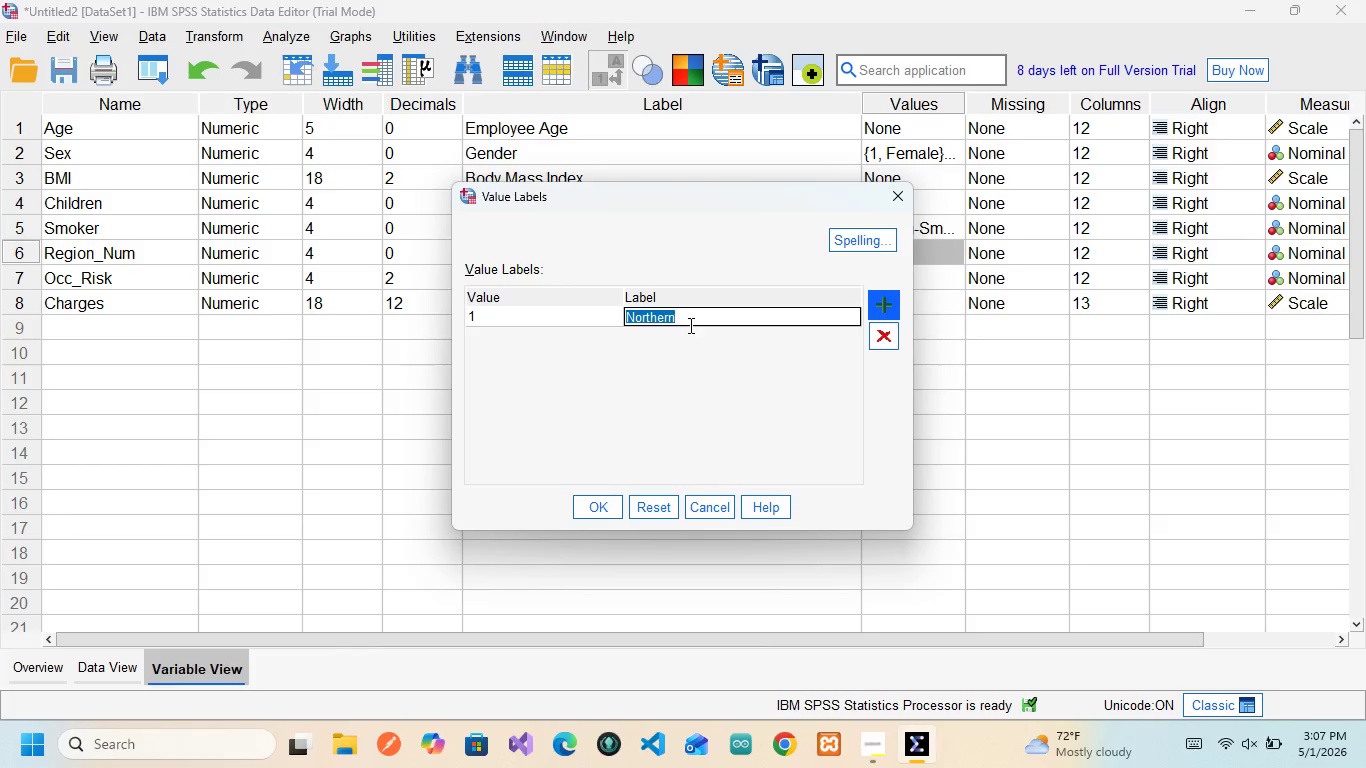 
left_click([689, 325])
 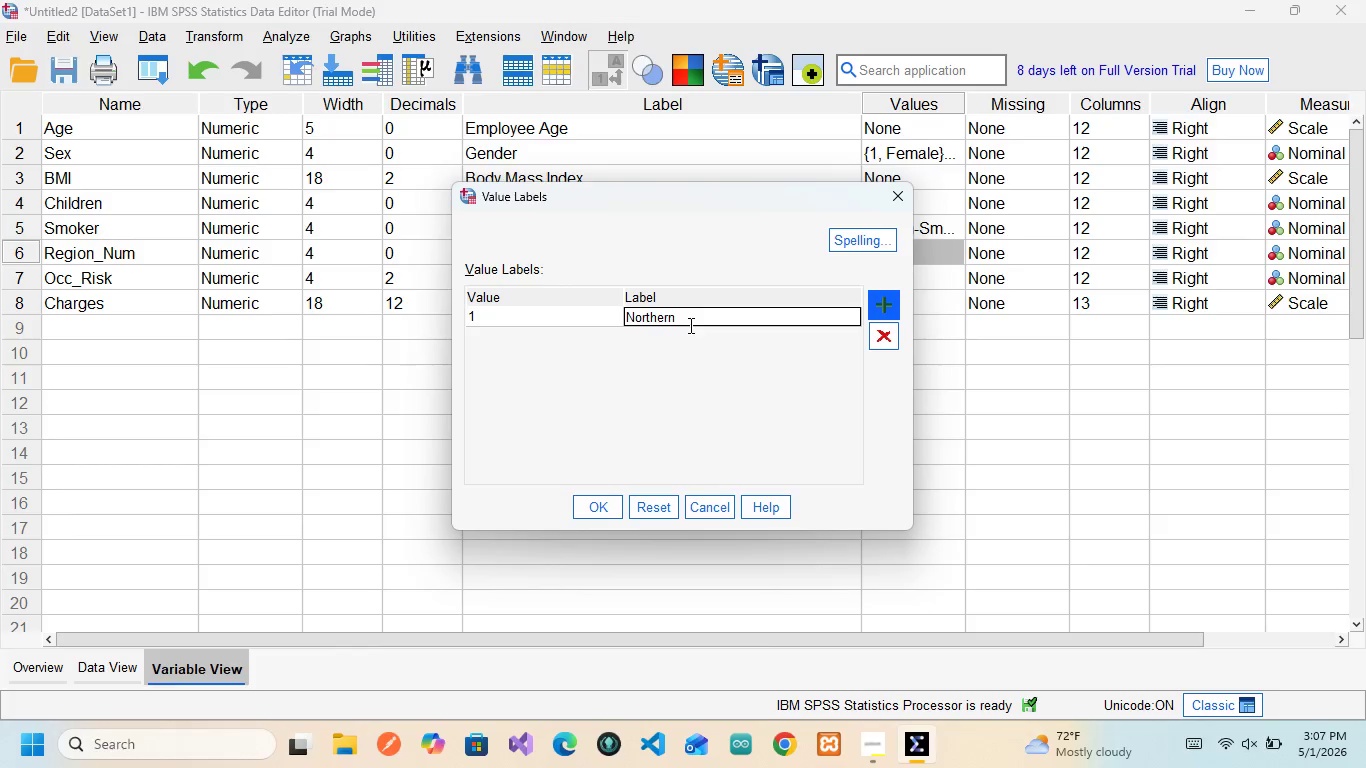 
key(Backspace)
key(Backspace)
key(Backspace)
type(east)
 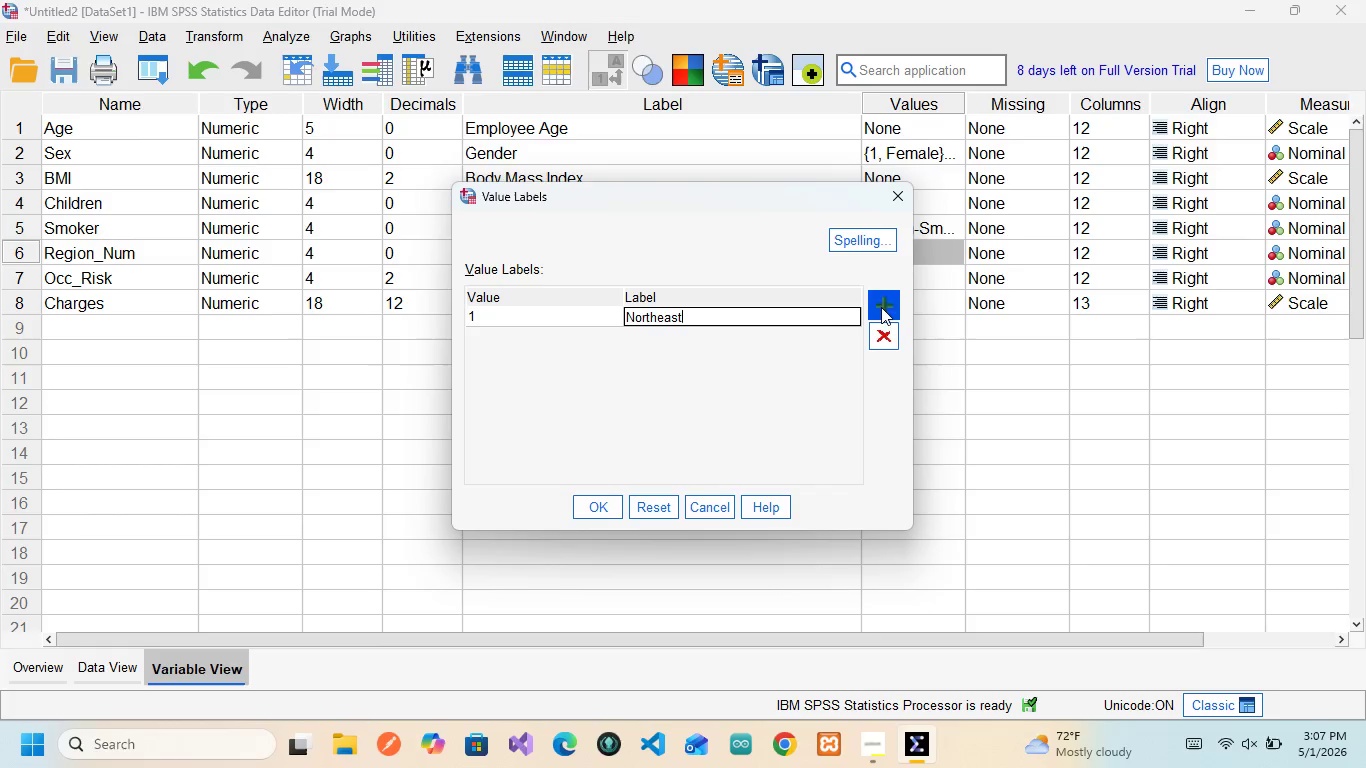 
left_click([887, 306])
 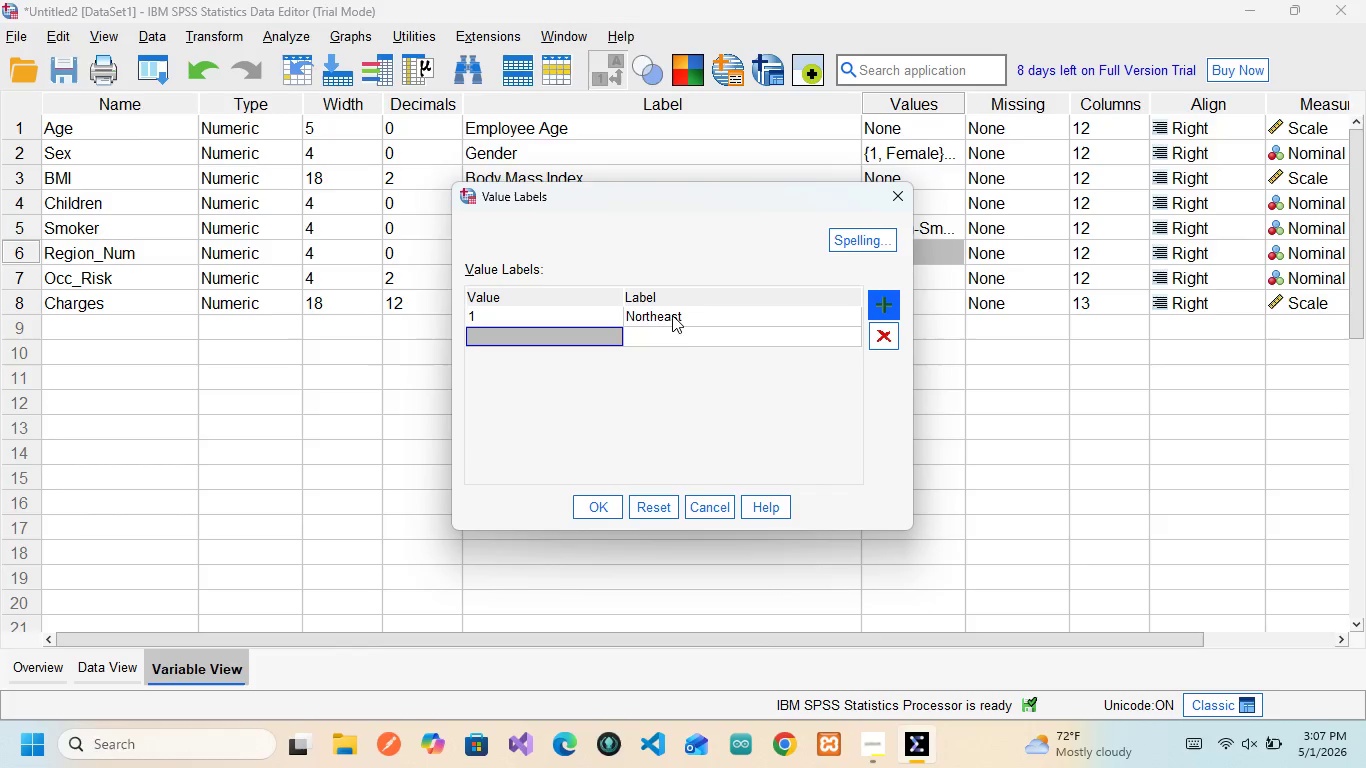 
key(2)
 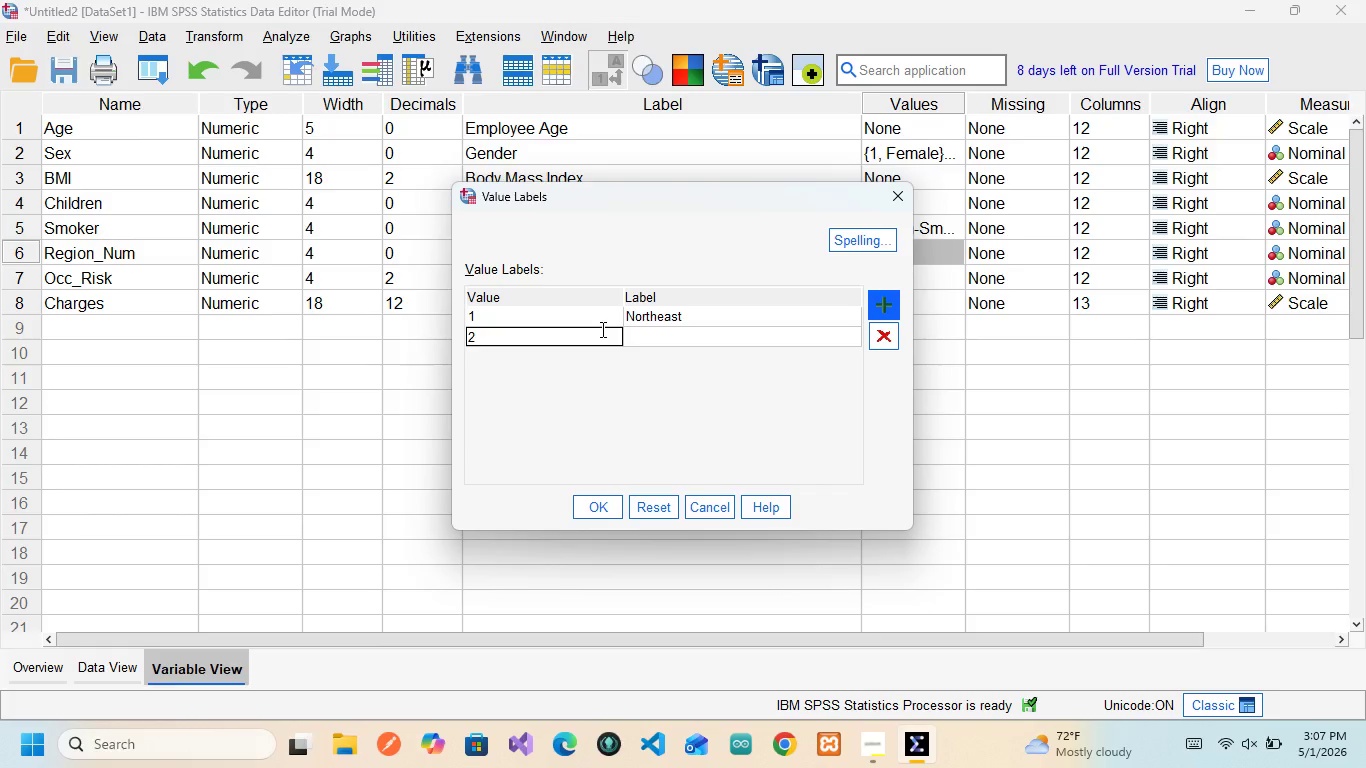 
key(ArrowRight)
 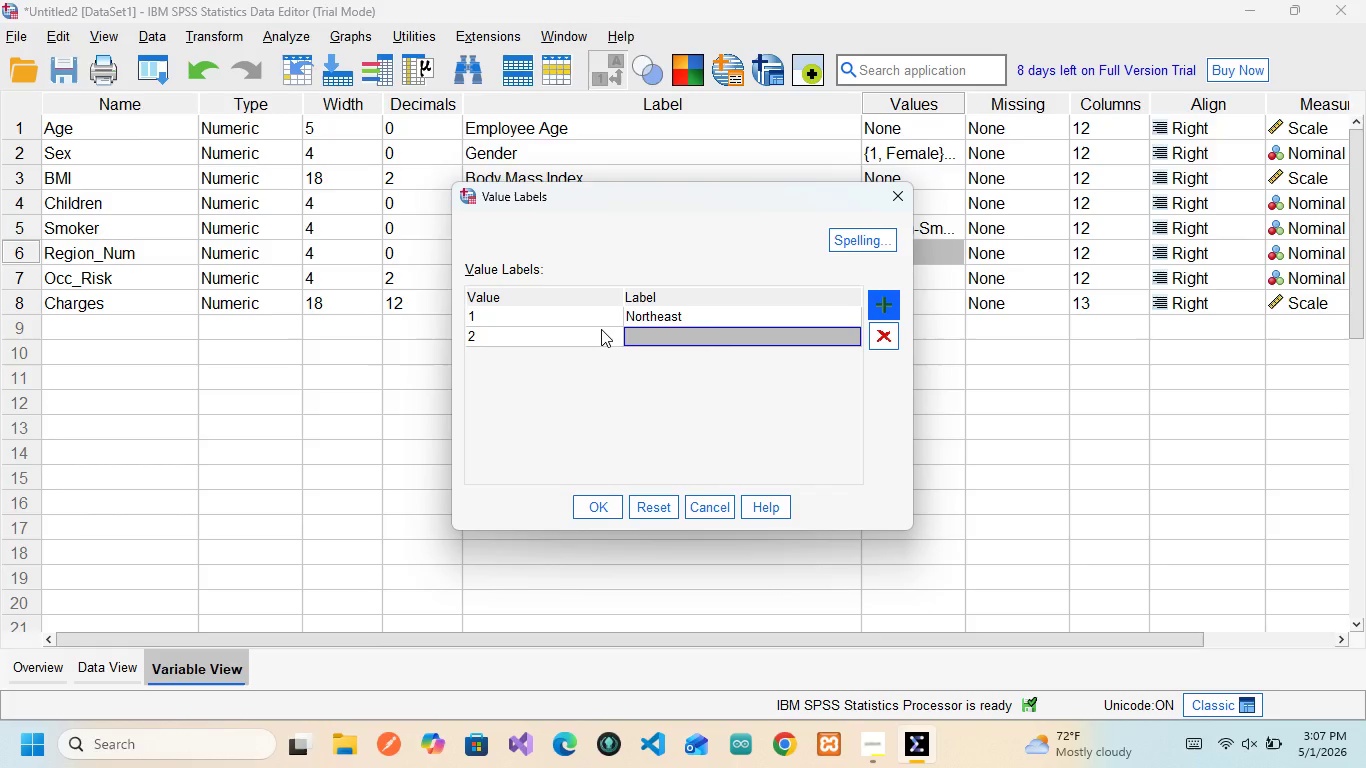 
type(Northwest)
 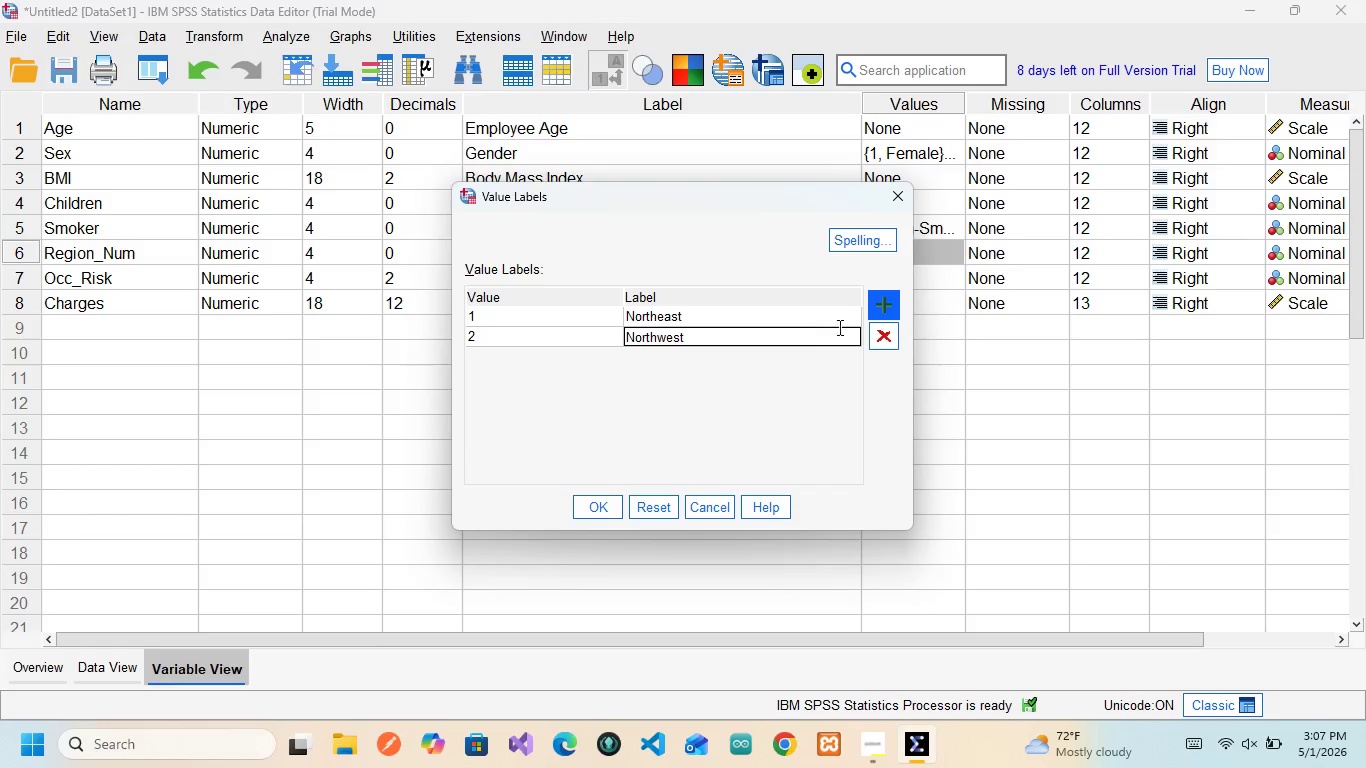 
left_click([875, 310])
 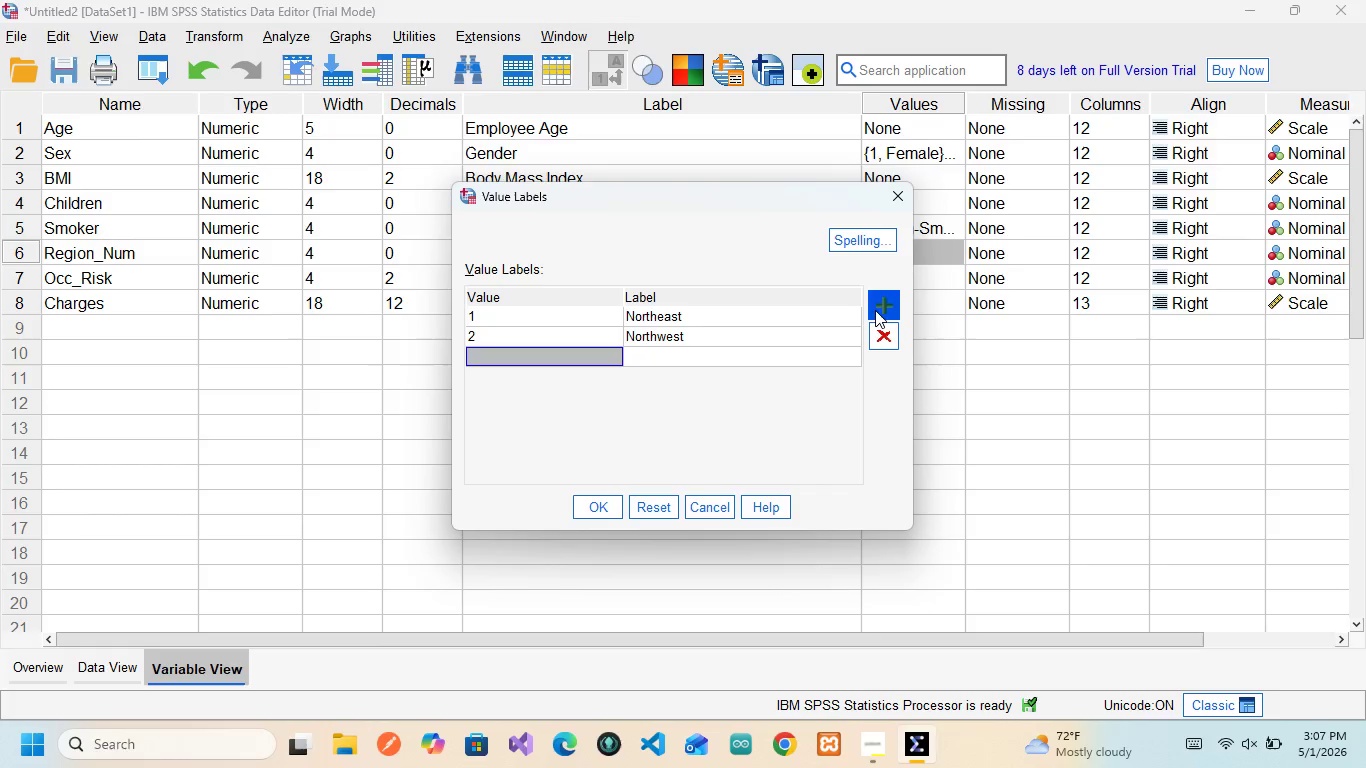 
left_click([875, 310])
 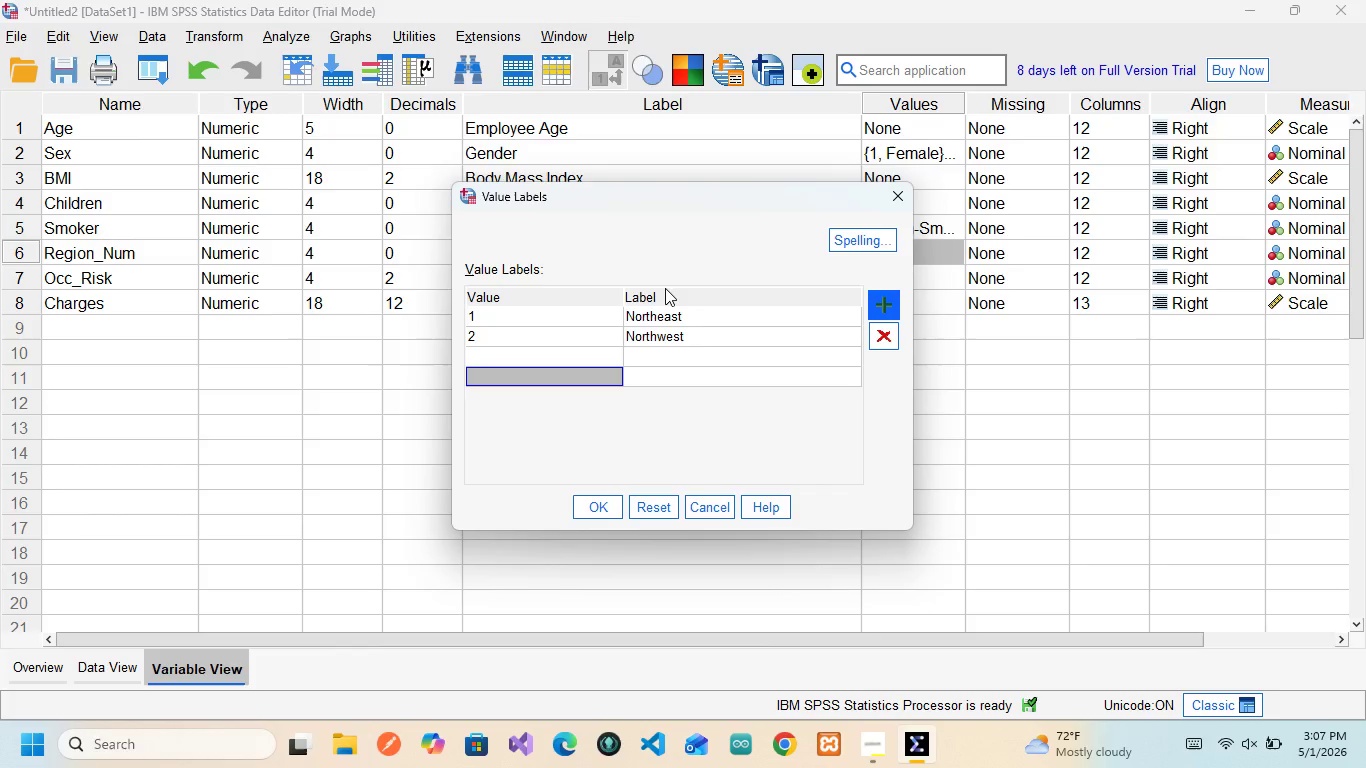 
key(CapsLock)
 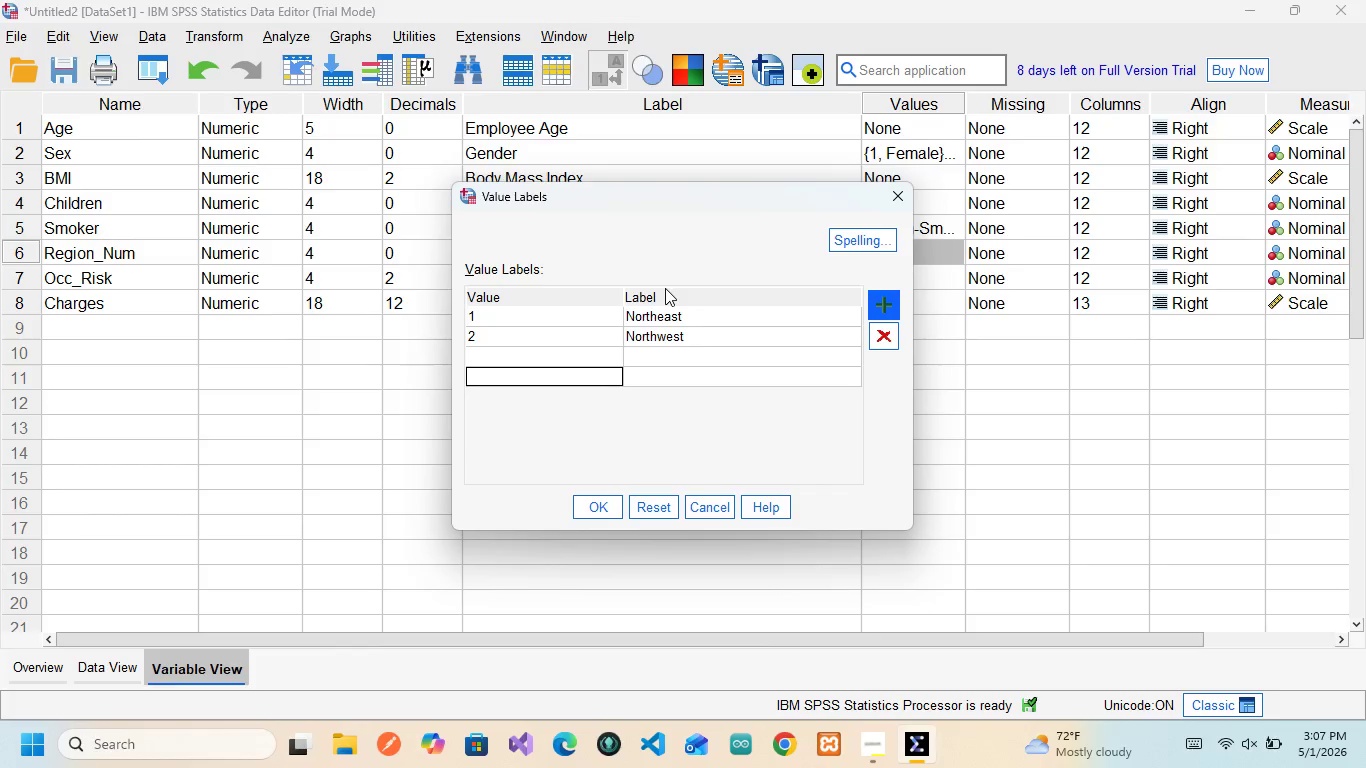 
key(ArrowUp)
 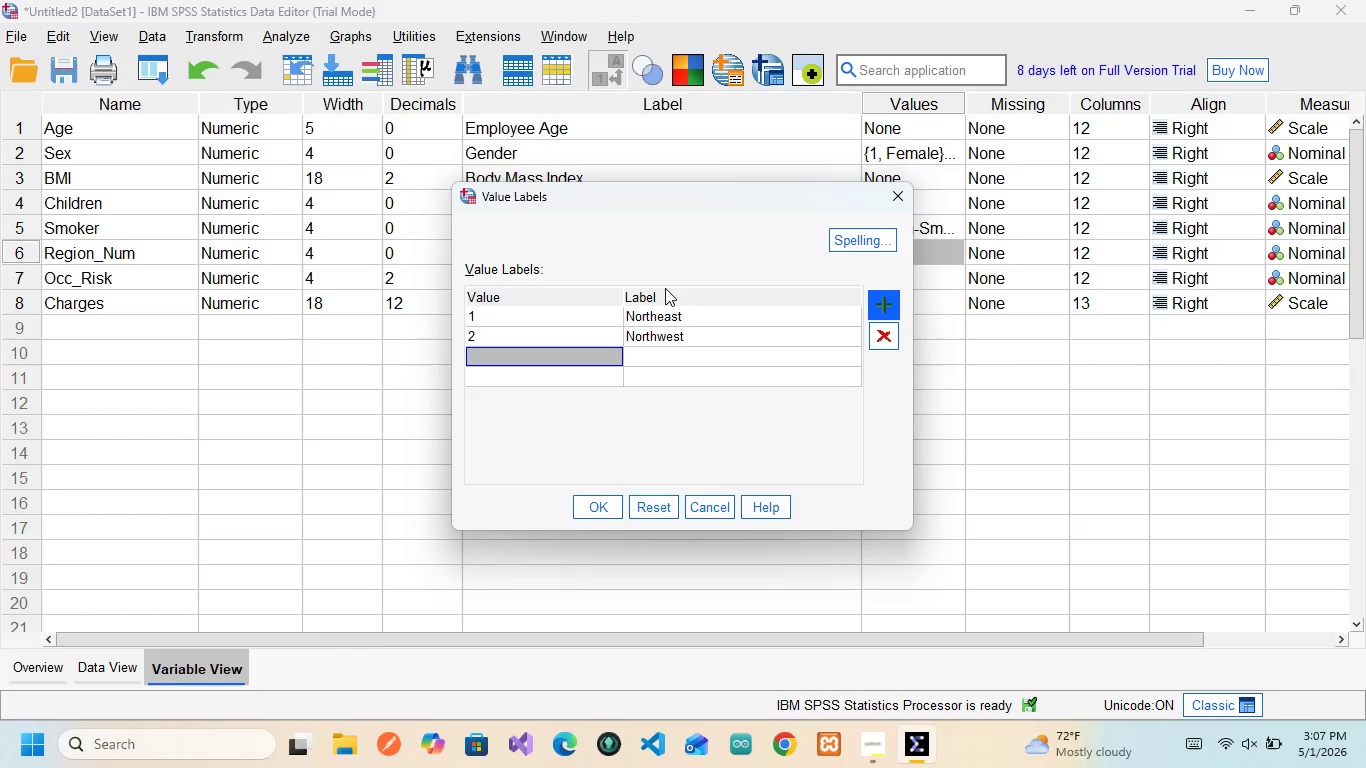 
key(3)
 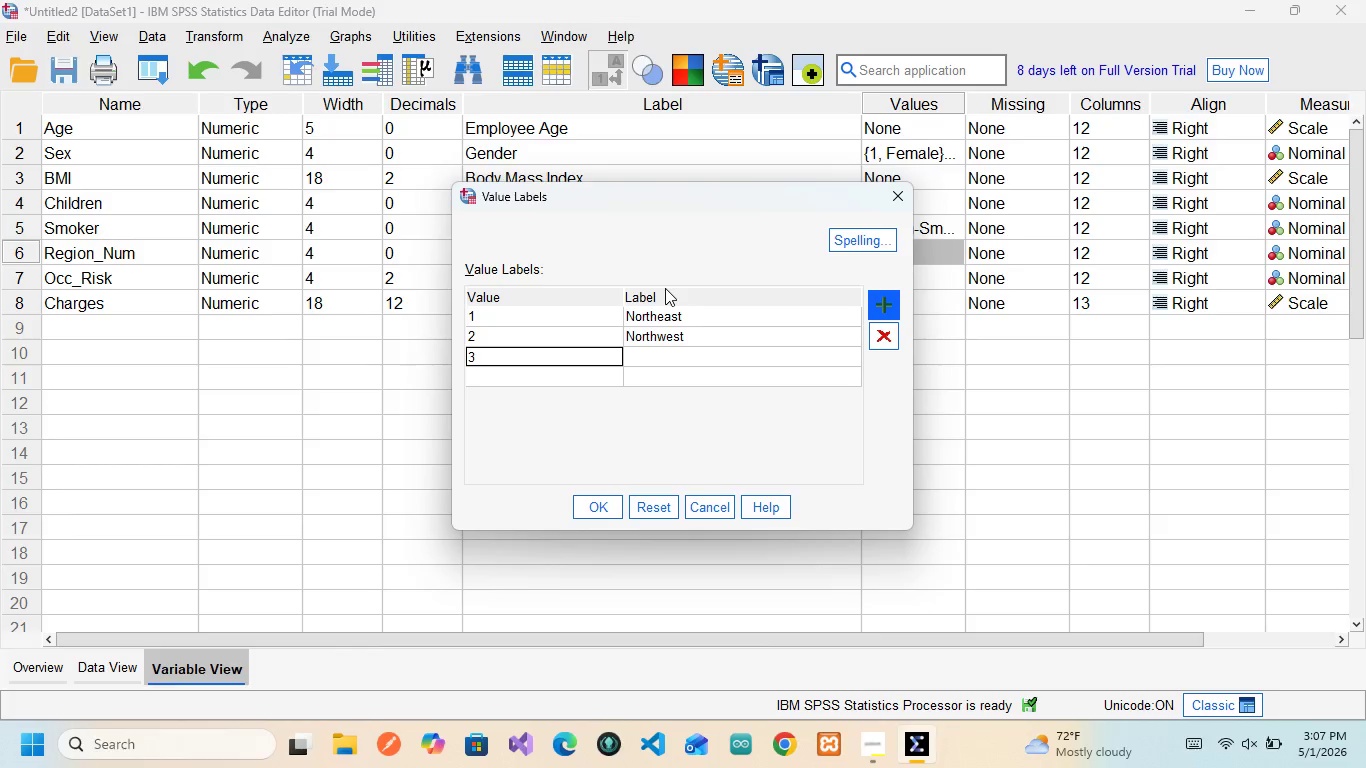 
key(ArrowRight)
 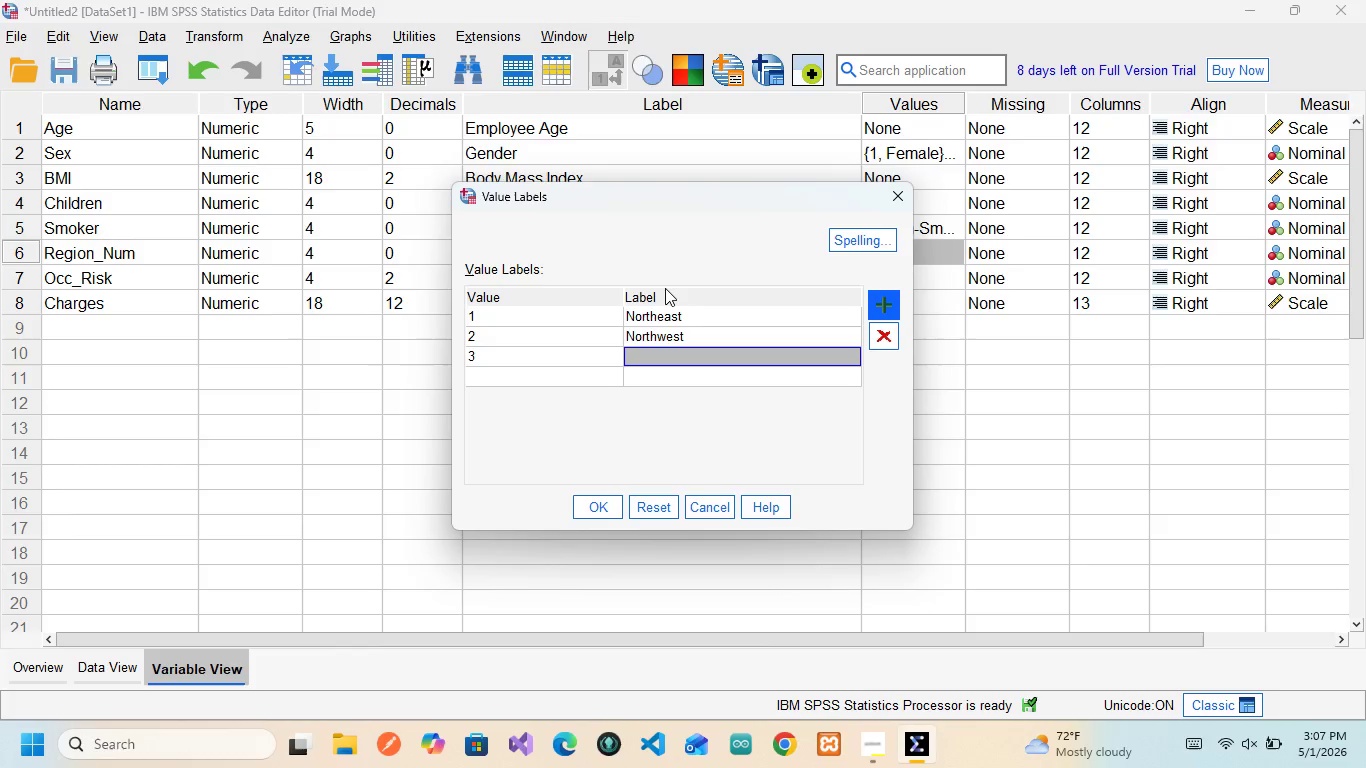 
type(Southeast)
 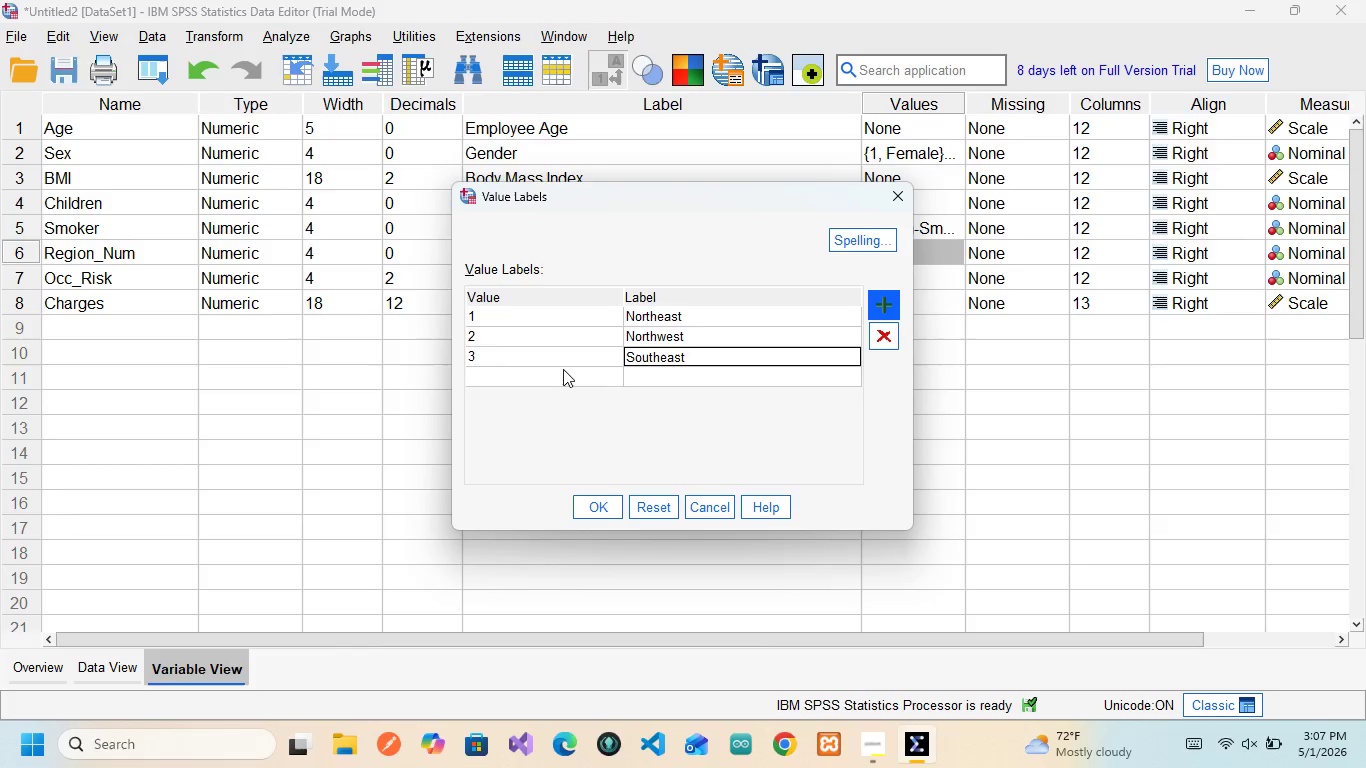 
left_click([570, 376])
 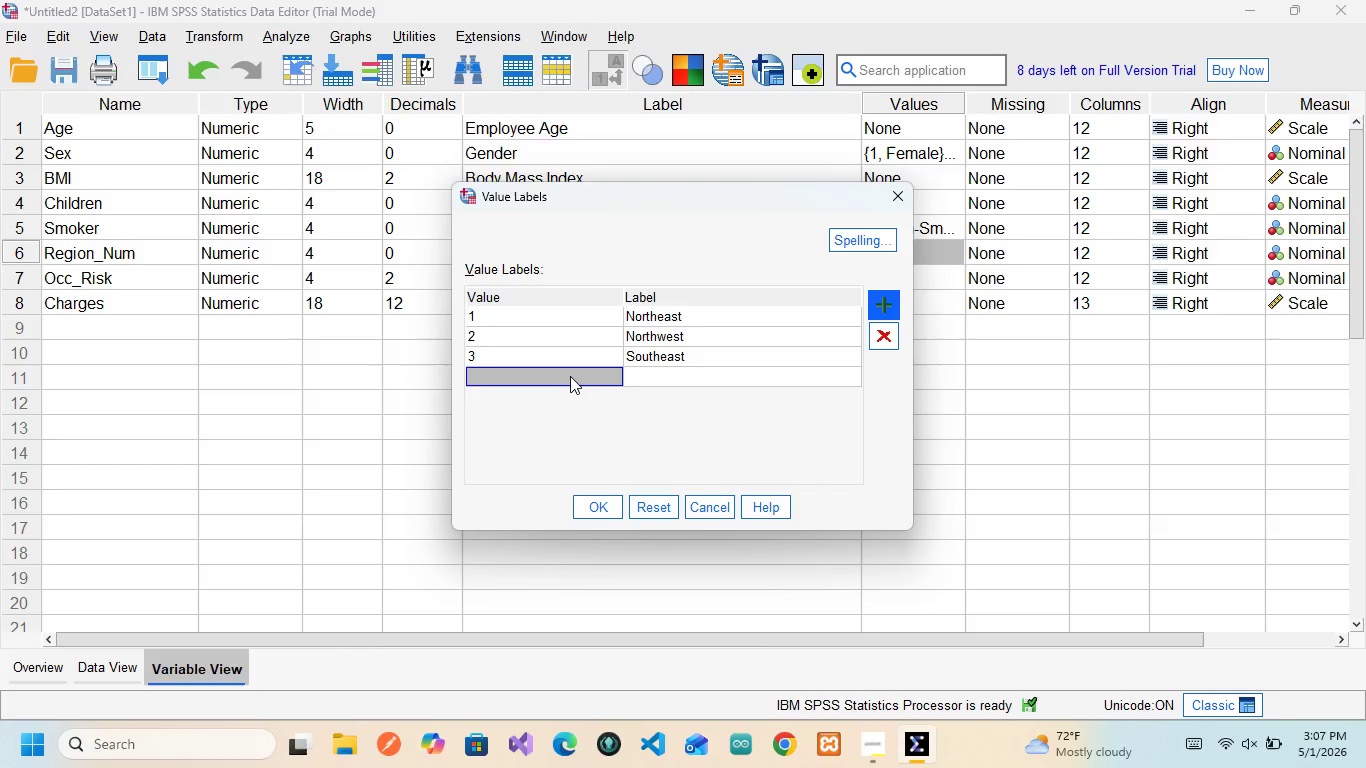 
key(4)
 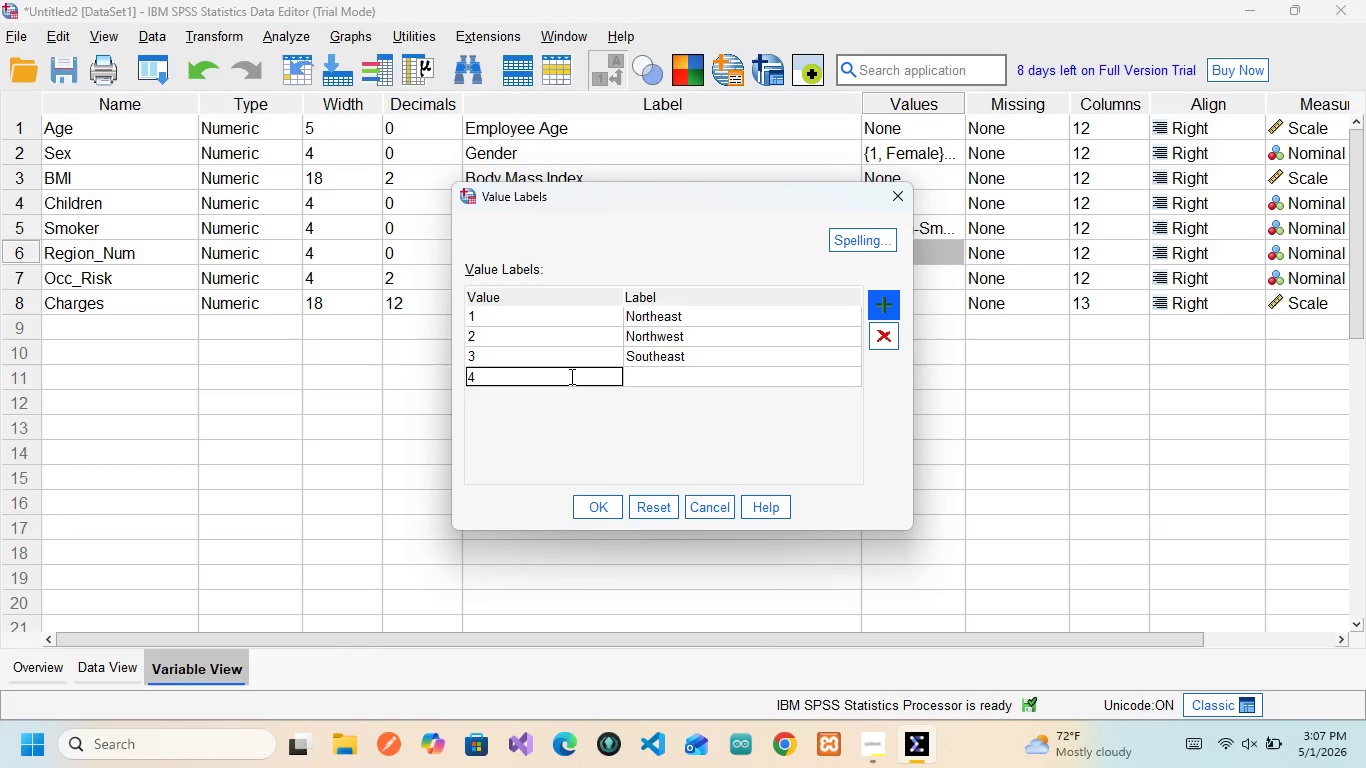 
key(ArrowRight)
 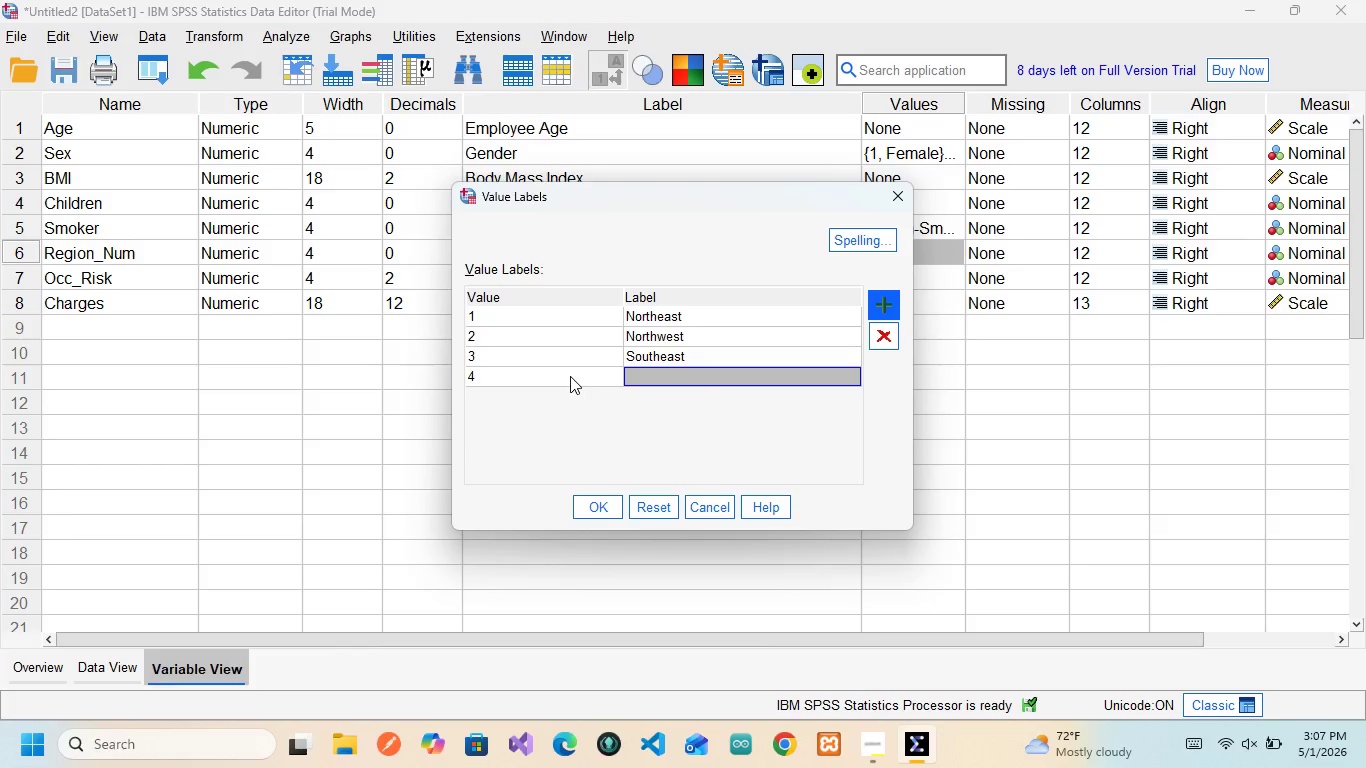 
key(CapsLock)
 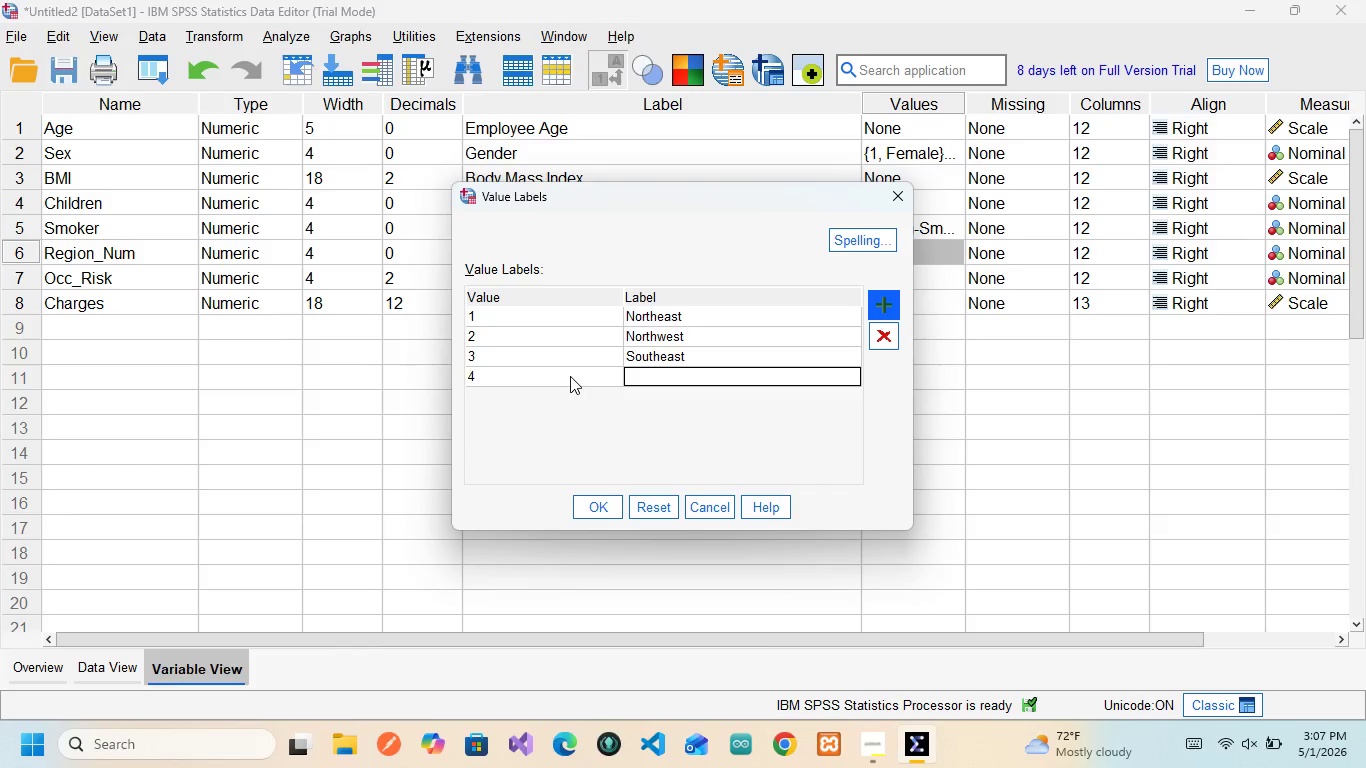 
key(S)
 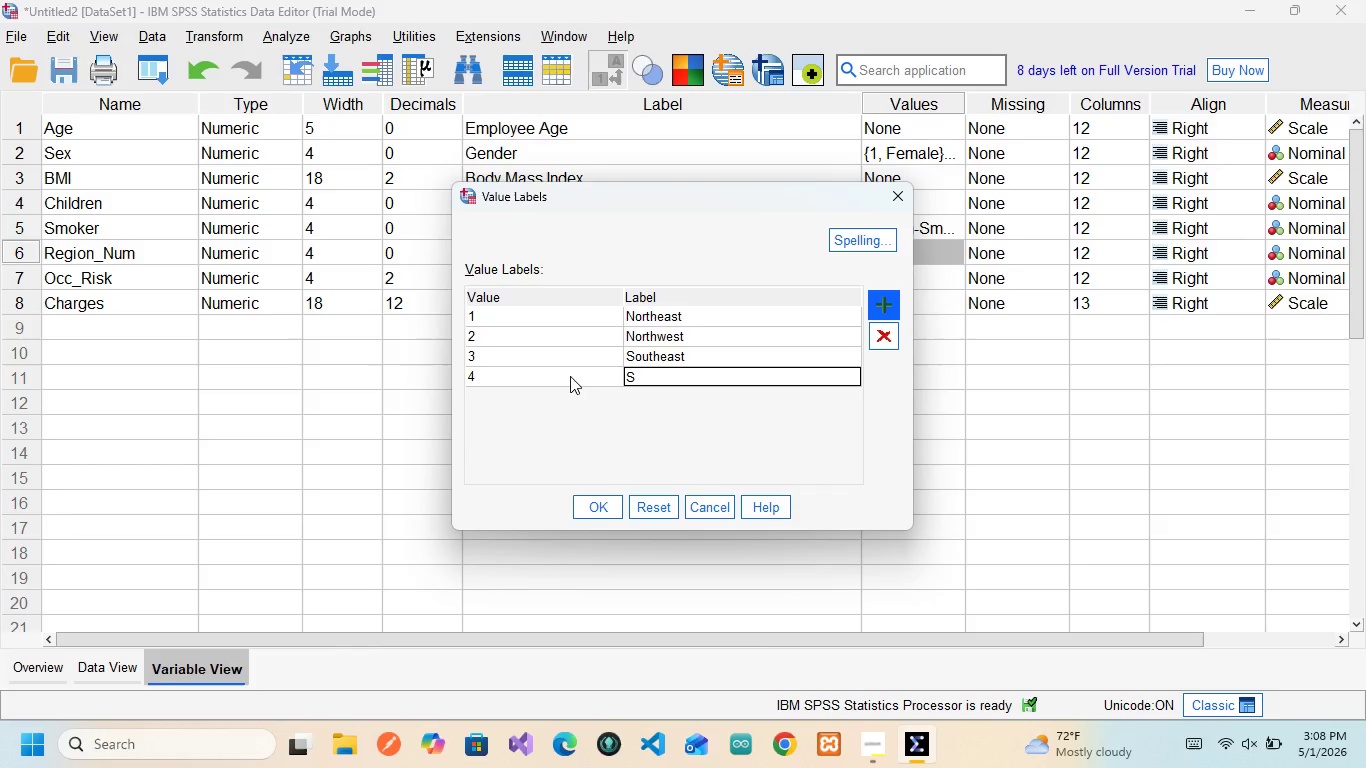 
key(CapsLock)
 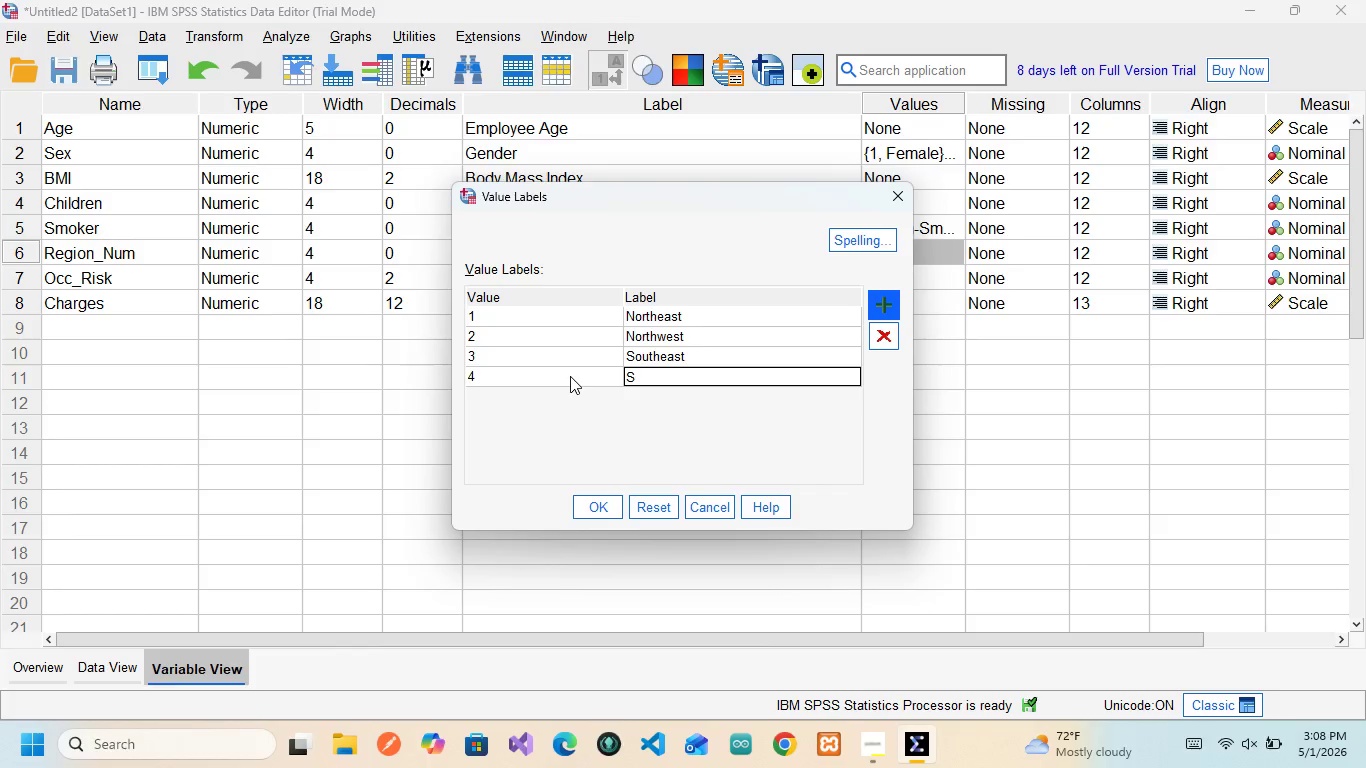 
type(outhwest)
 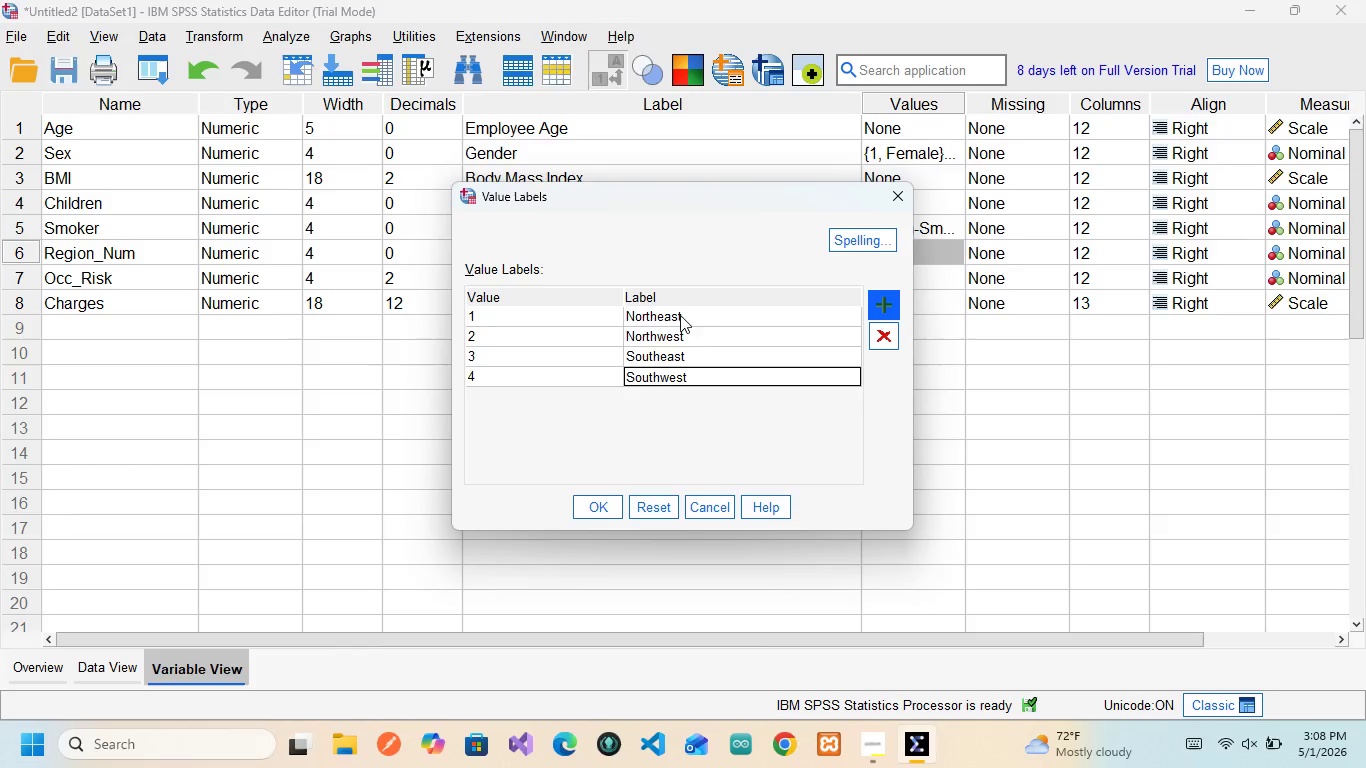 
left_click([579, 321])
 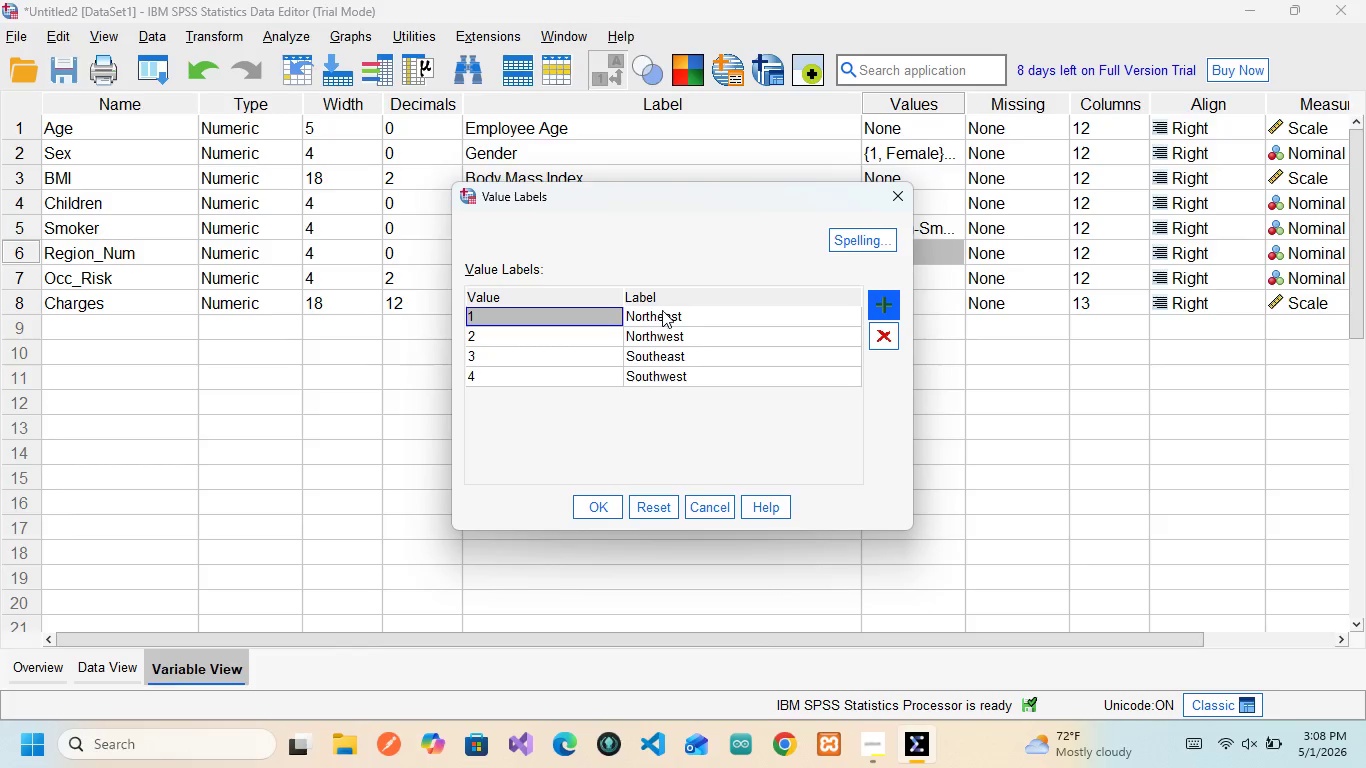 
left_click([662, 310])
 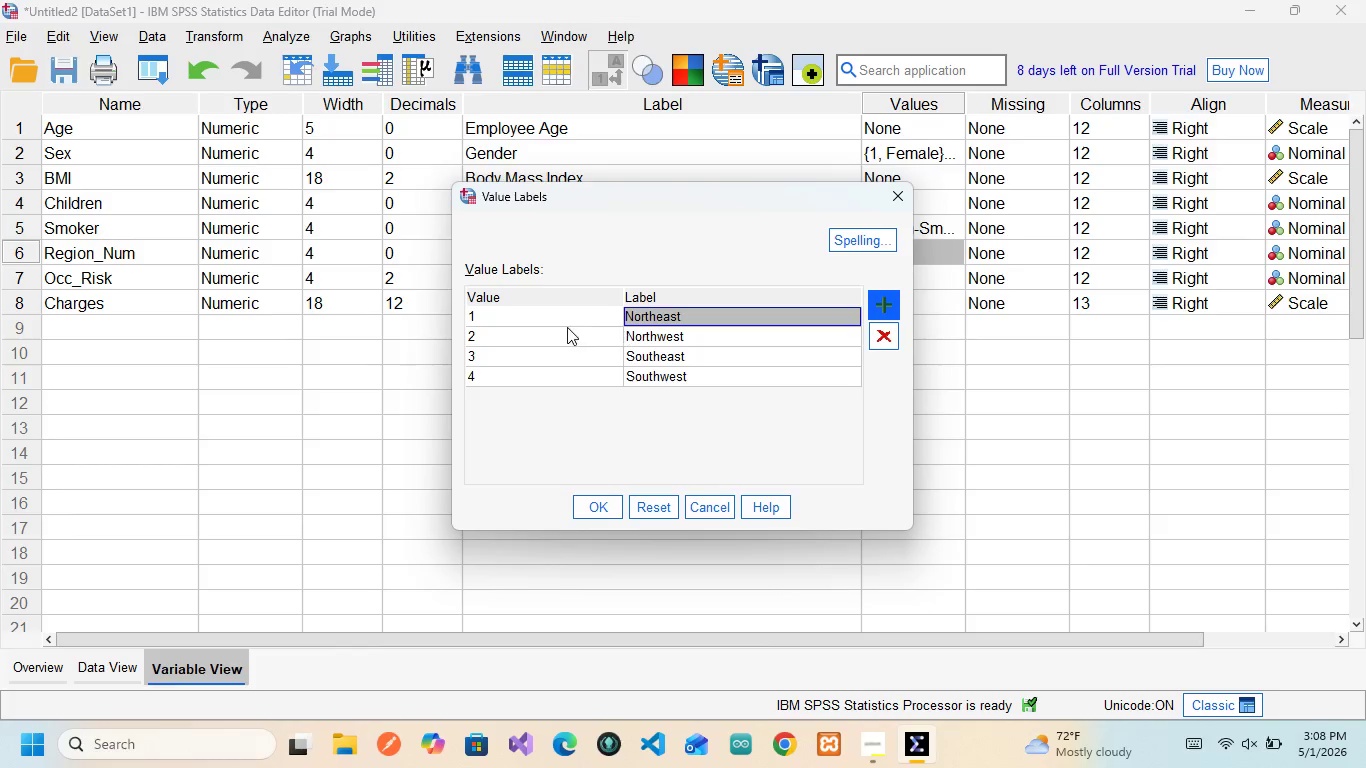 
left_click([568, 330])
 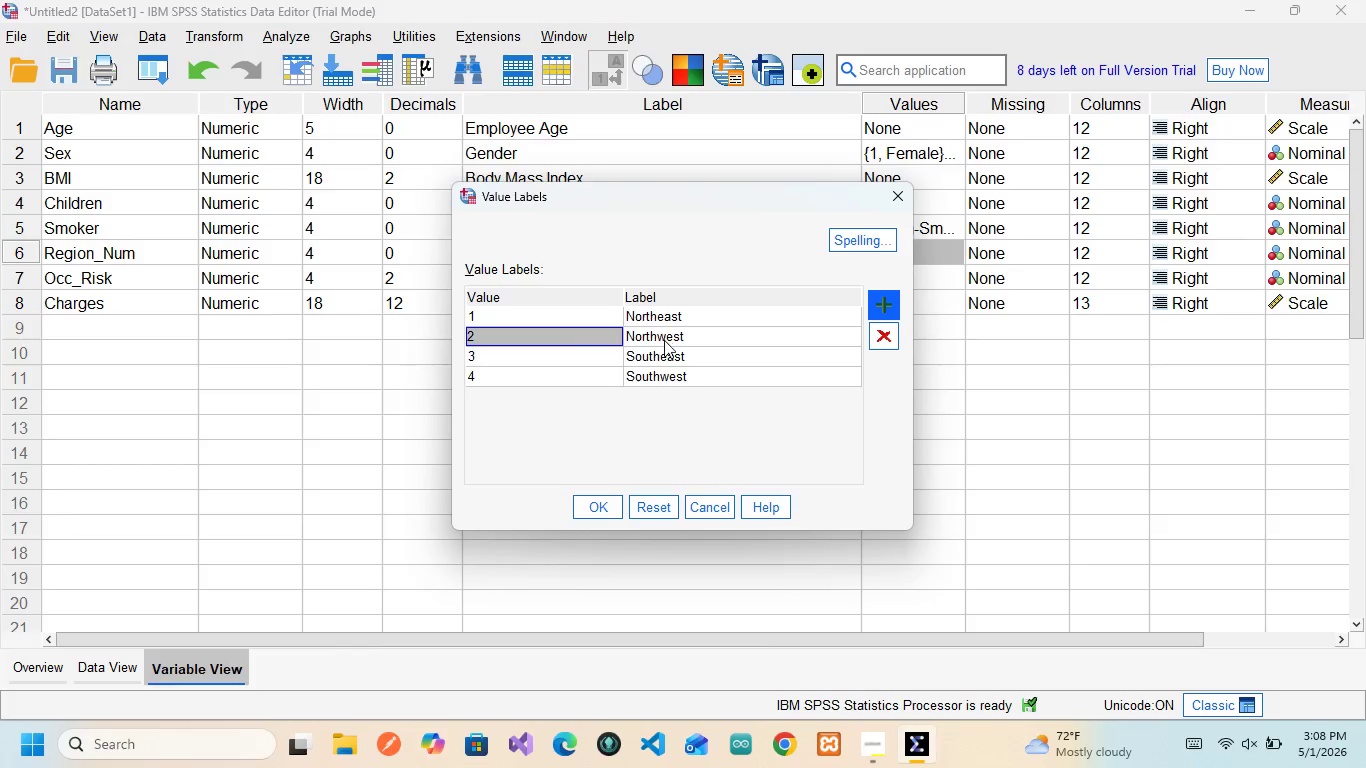 
left_click([664, 340])
 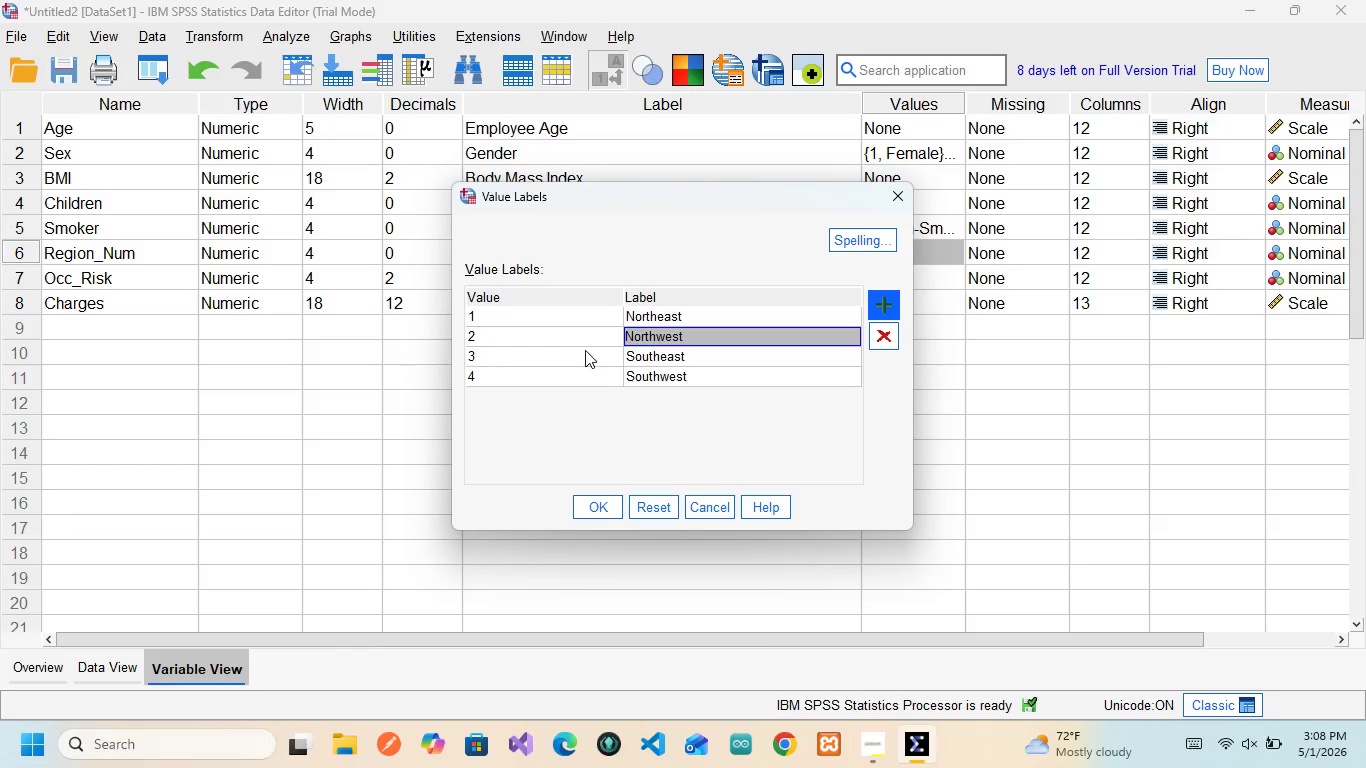 
left_click([585, 350])
 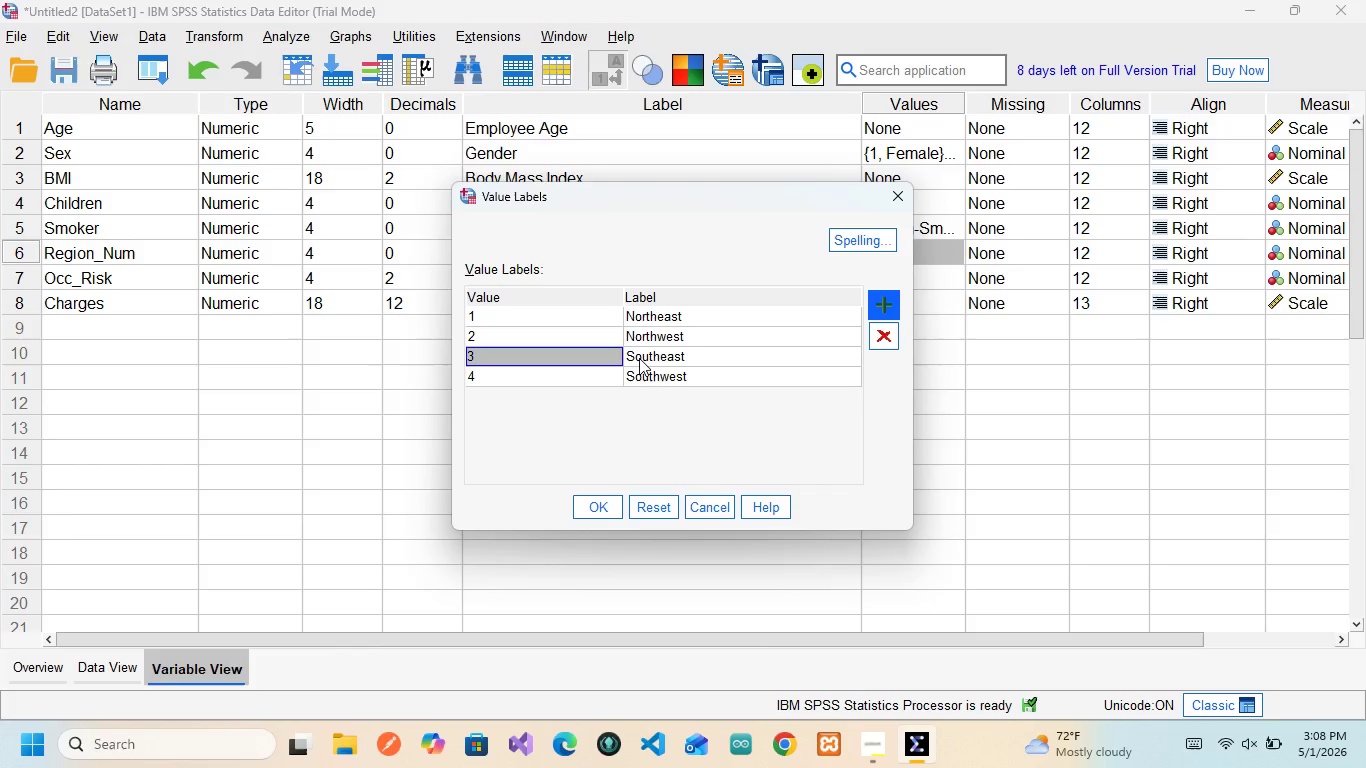 
left_click([639, 358])
 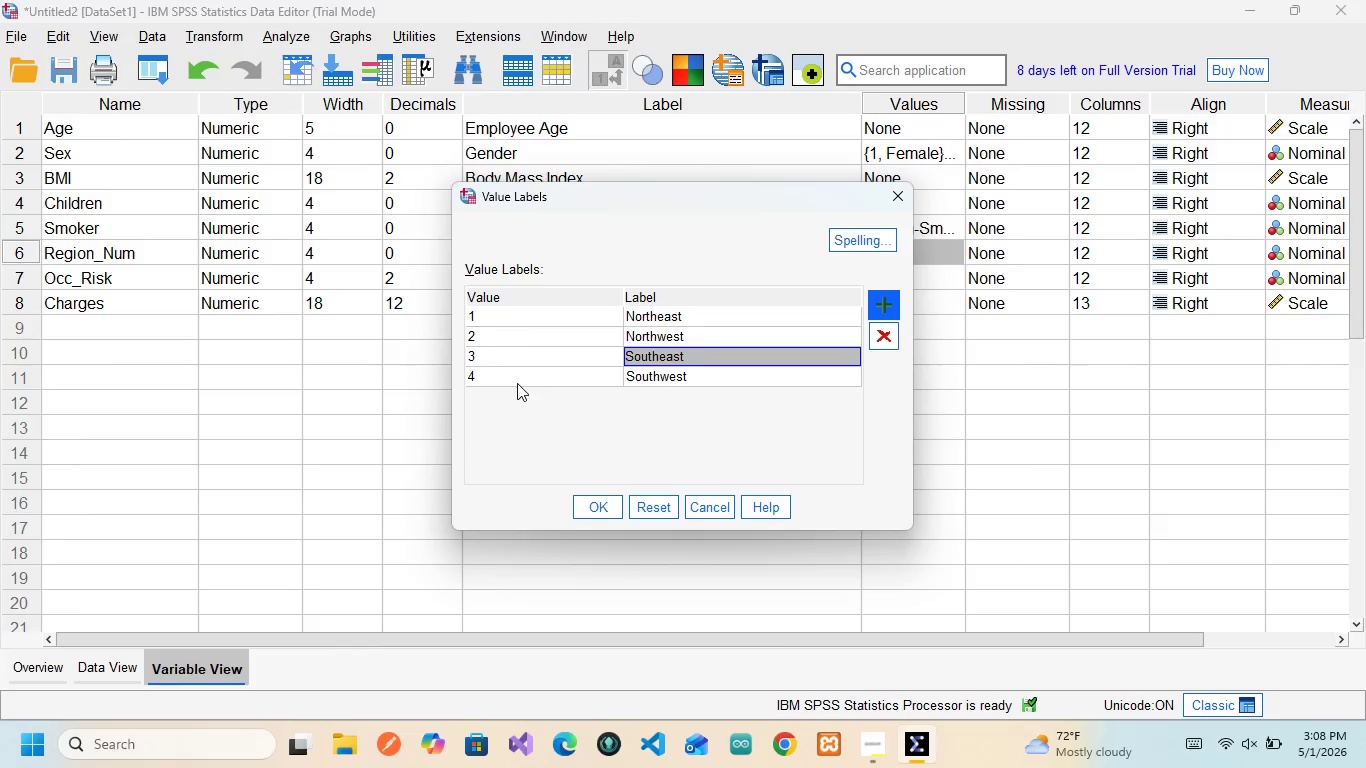 
left_click([516, 380])
 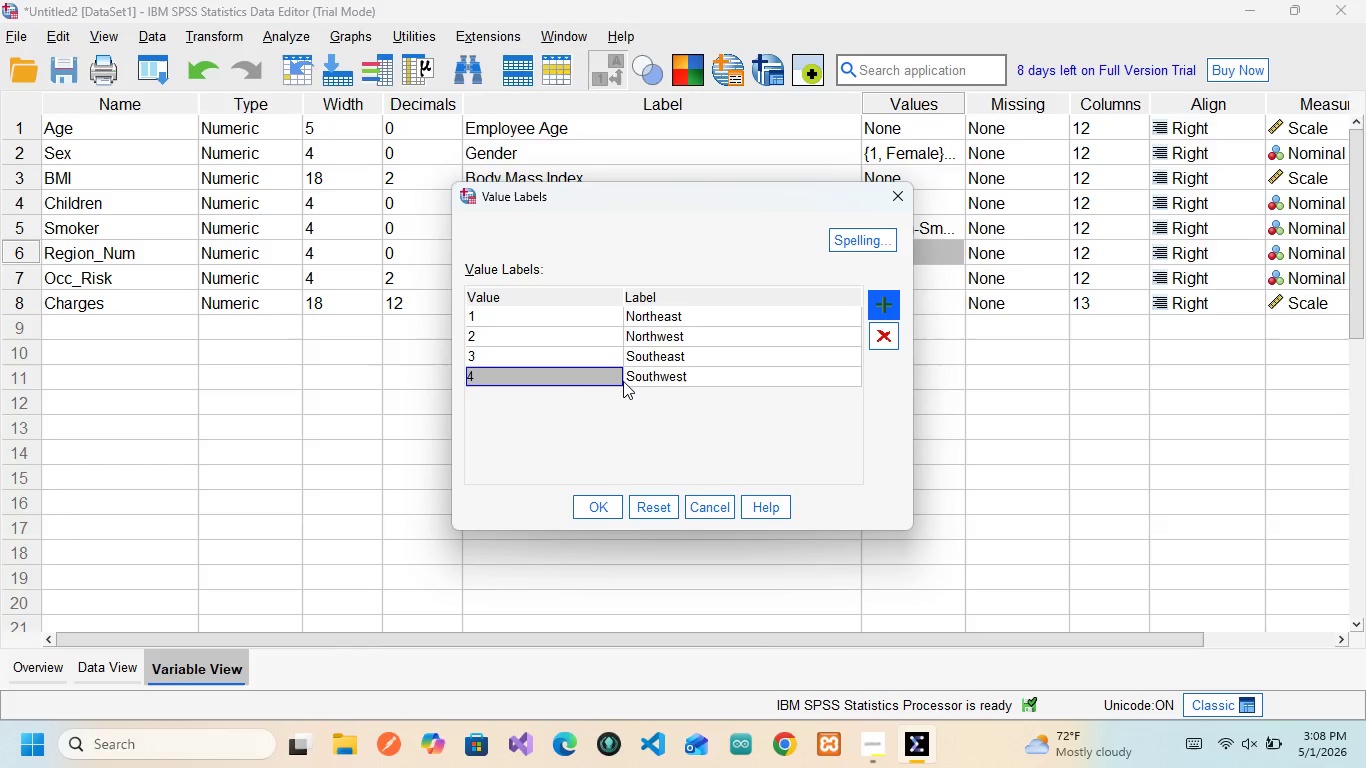 
left_click([627, 381])
 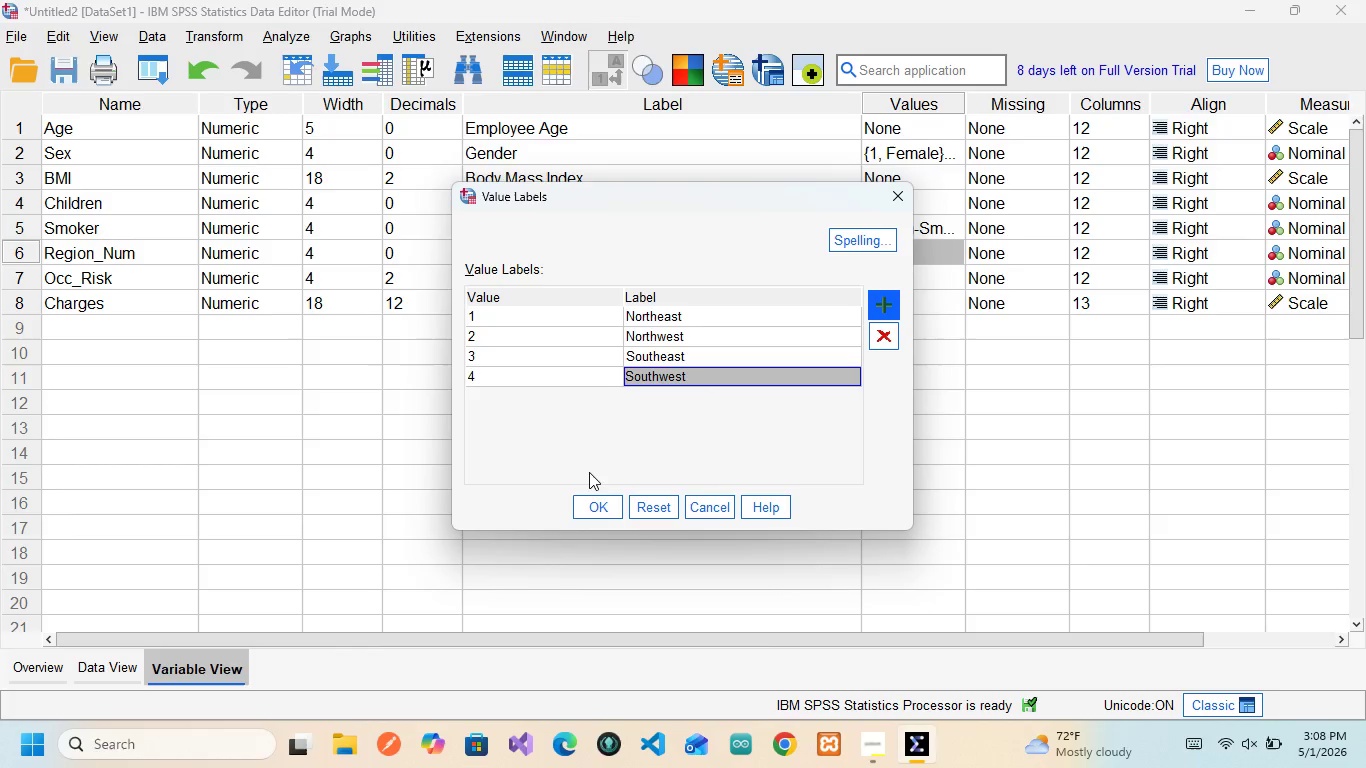 
left_click([597, 499])
 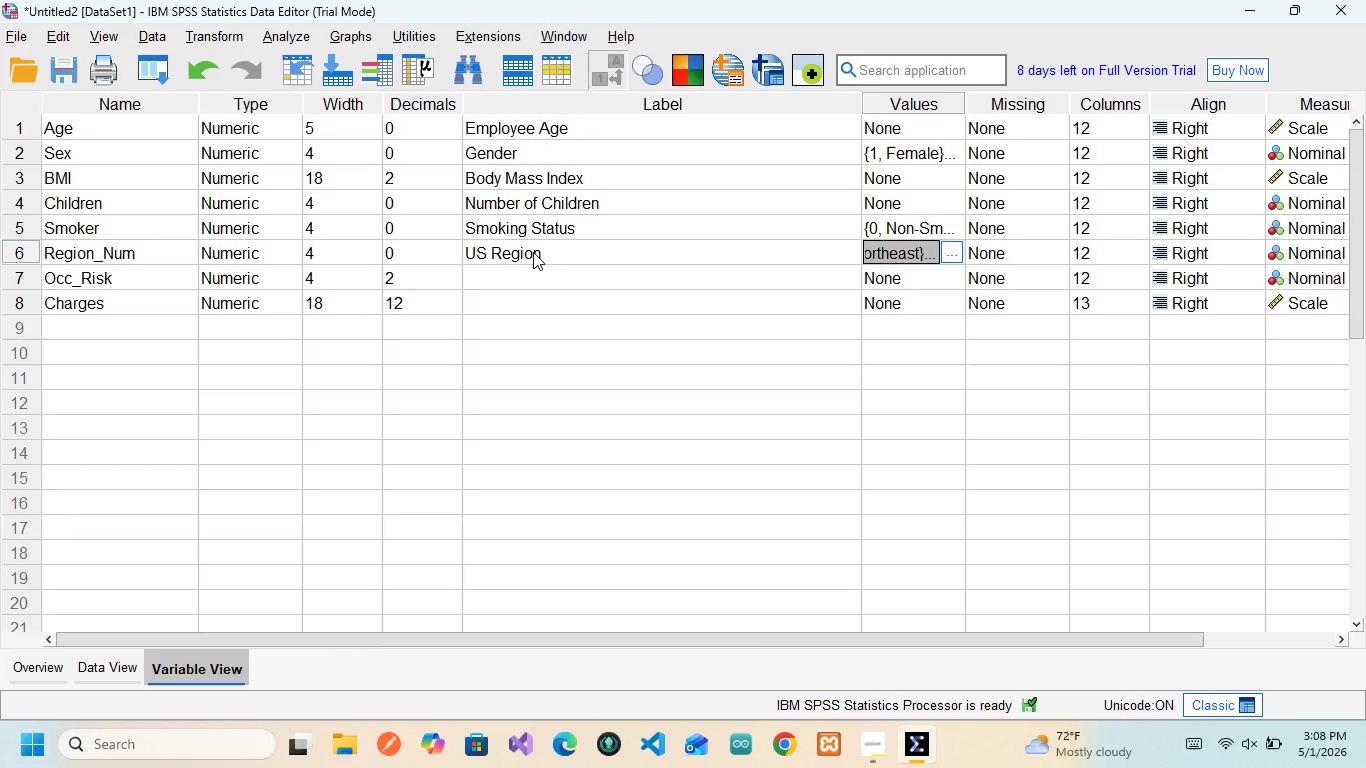 
wait(20.64)
 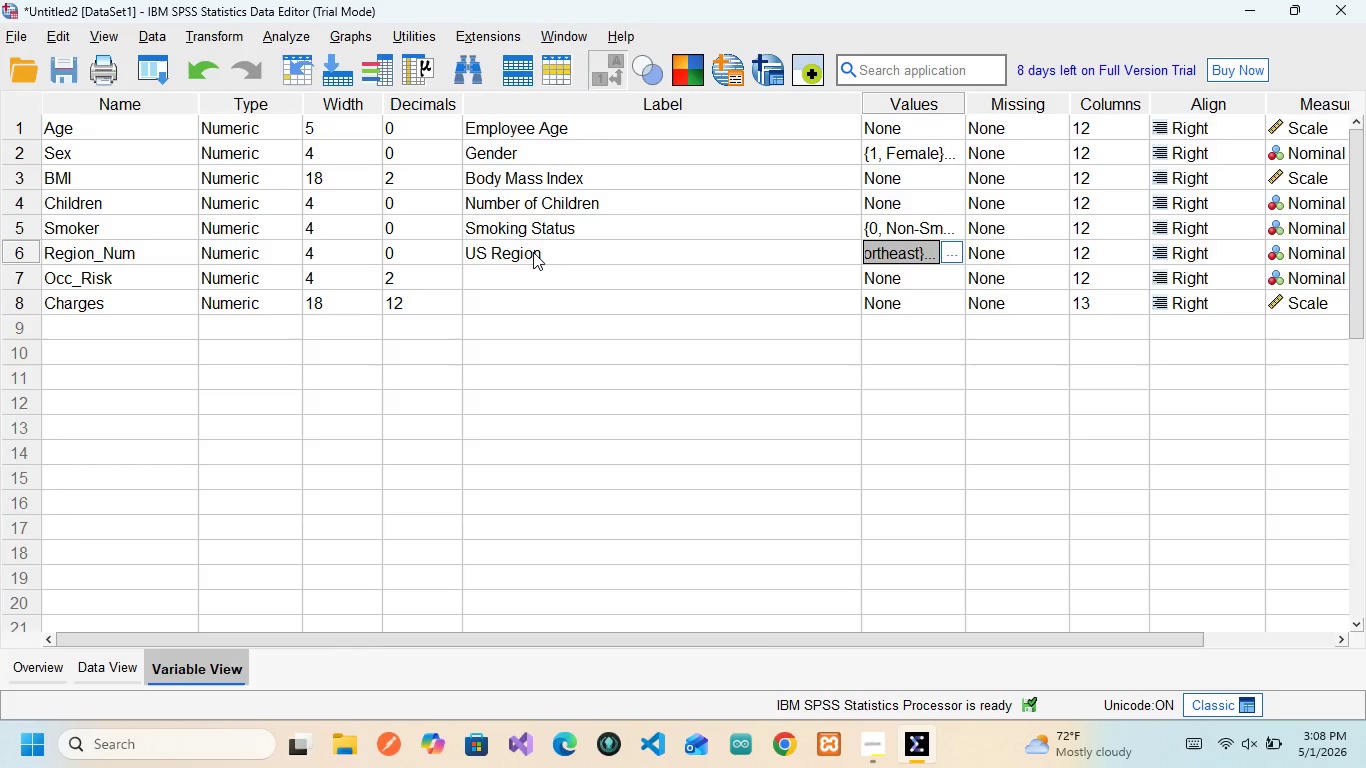 
left_click([92, 279])
 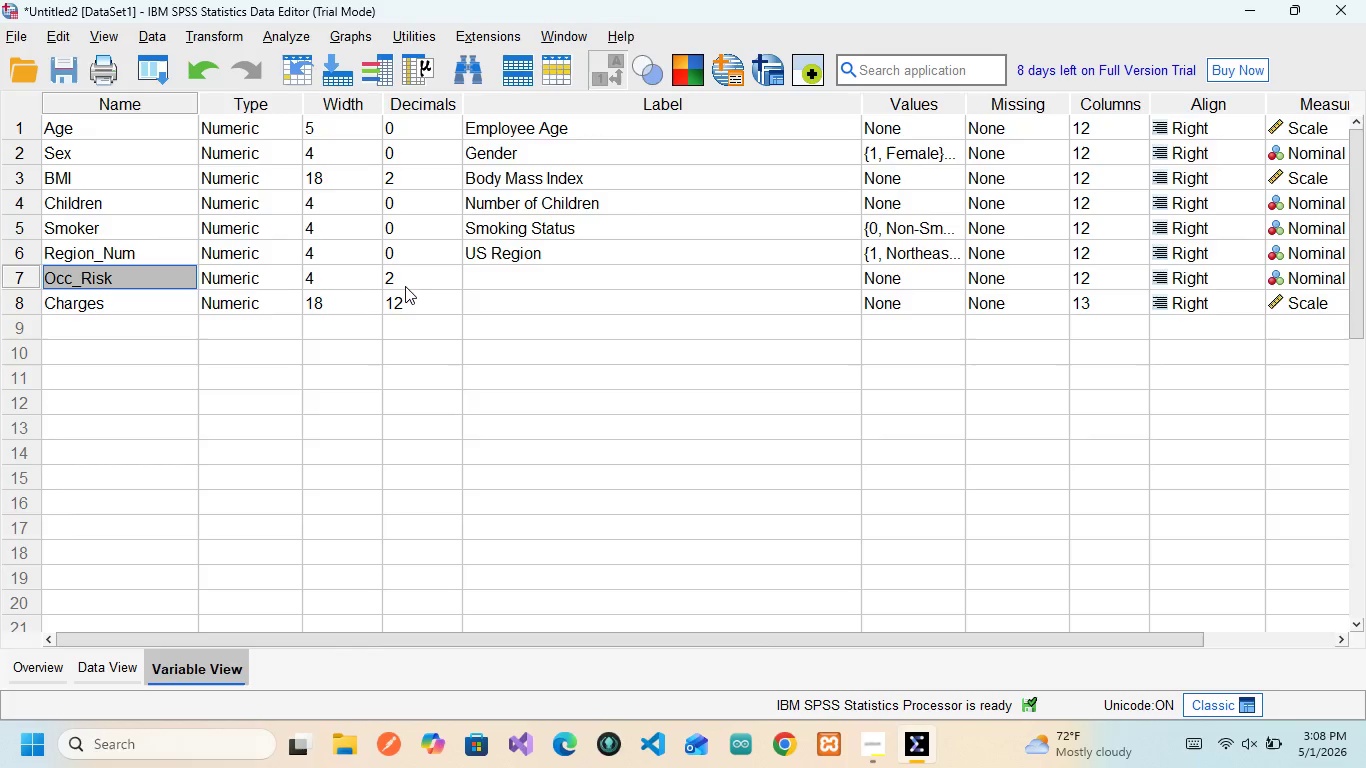 
wait(7.73)
 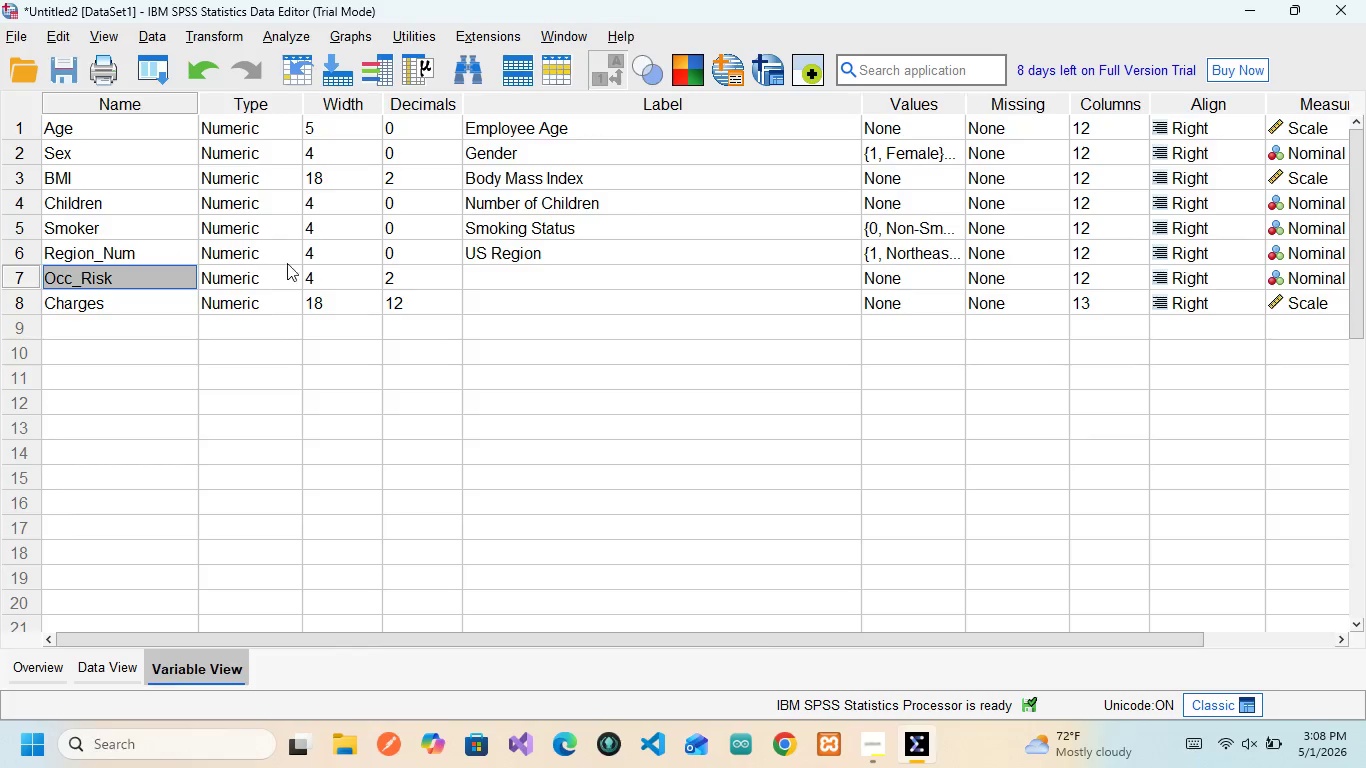 
left_click([413, 286])
 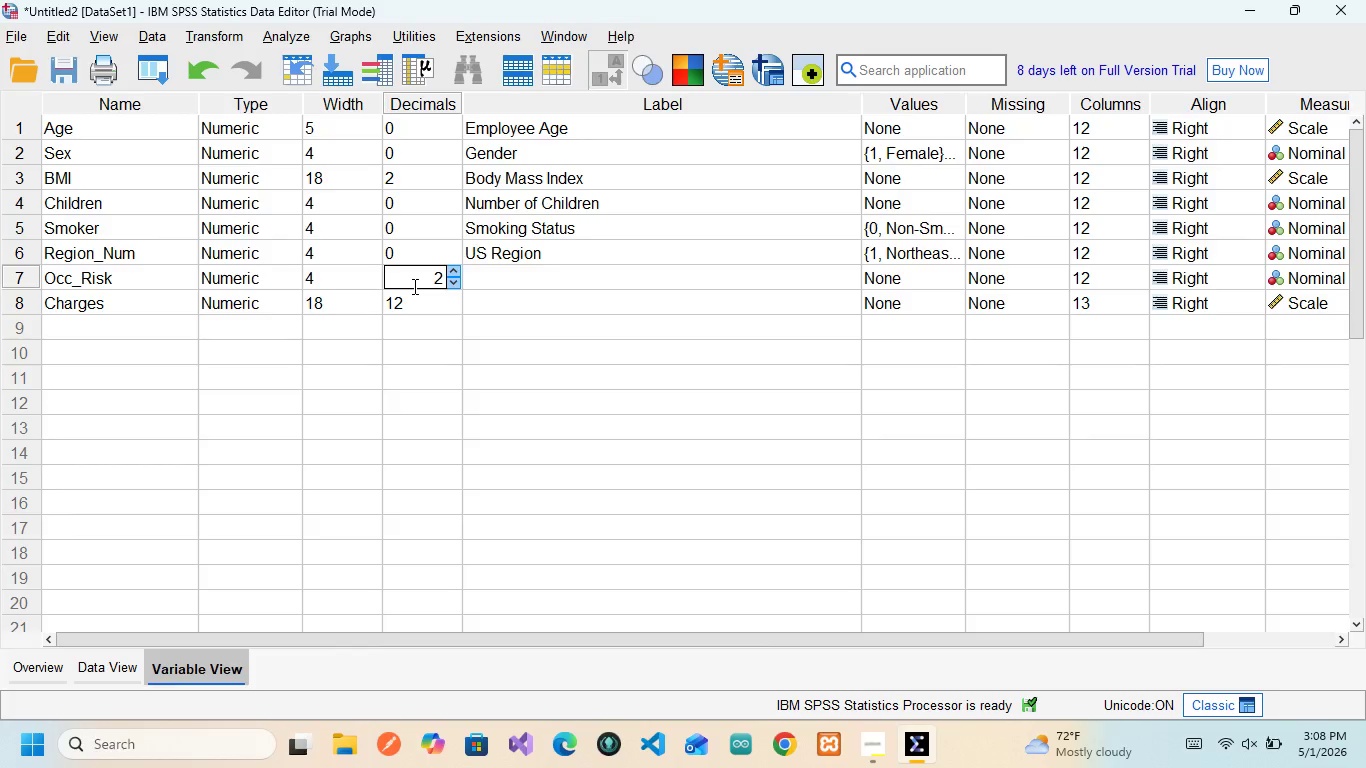 
key(ArrowRight)
 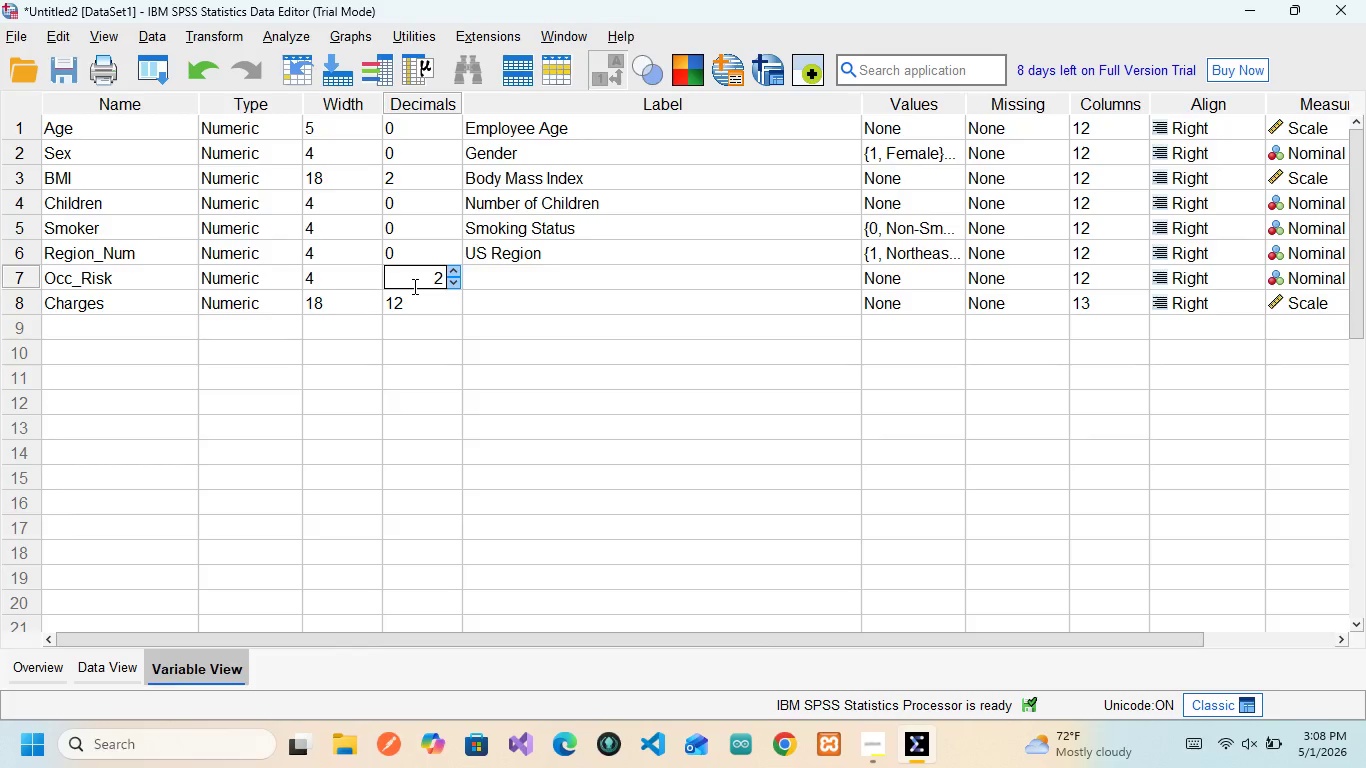 
key(Backspace)
 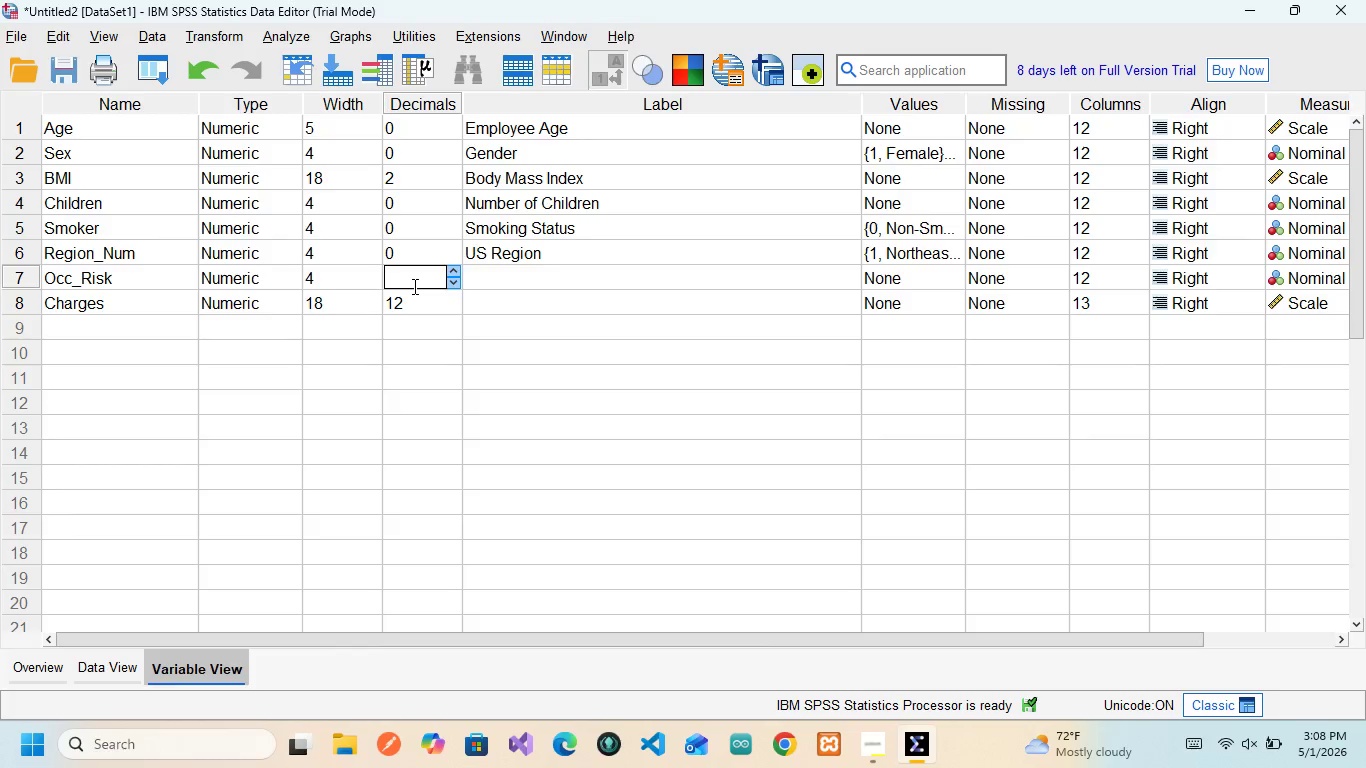 
key(0)
 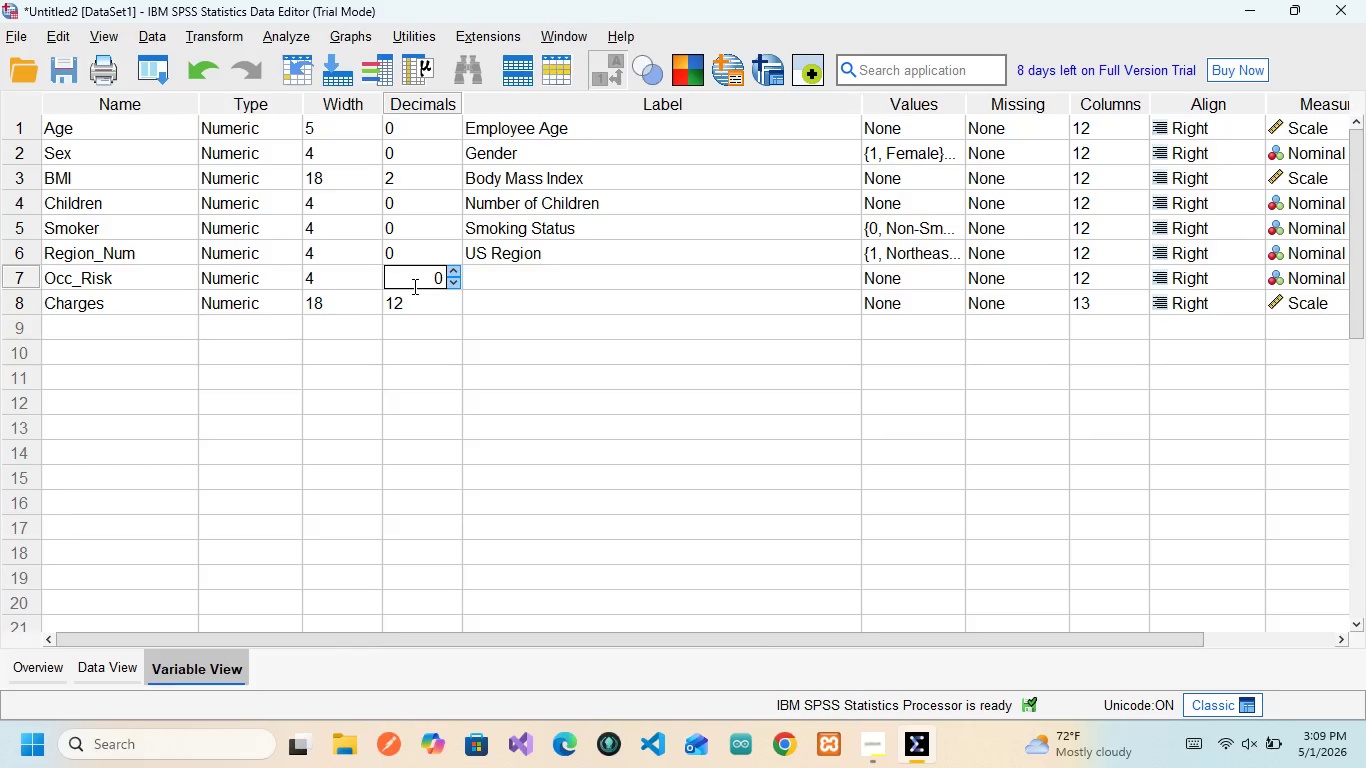 
key(ArrowRight)
 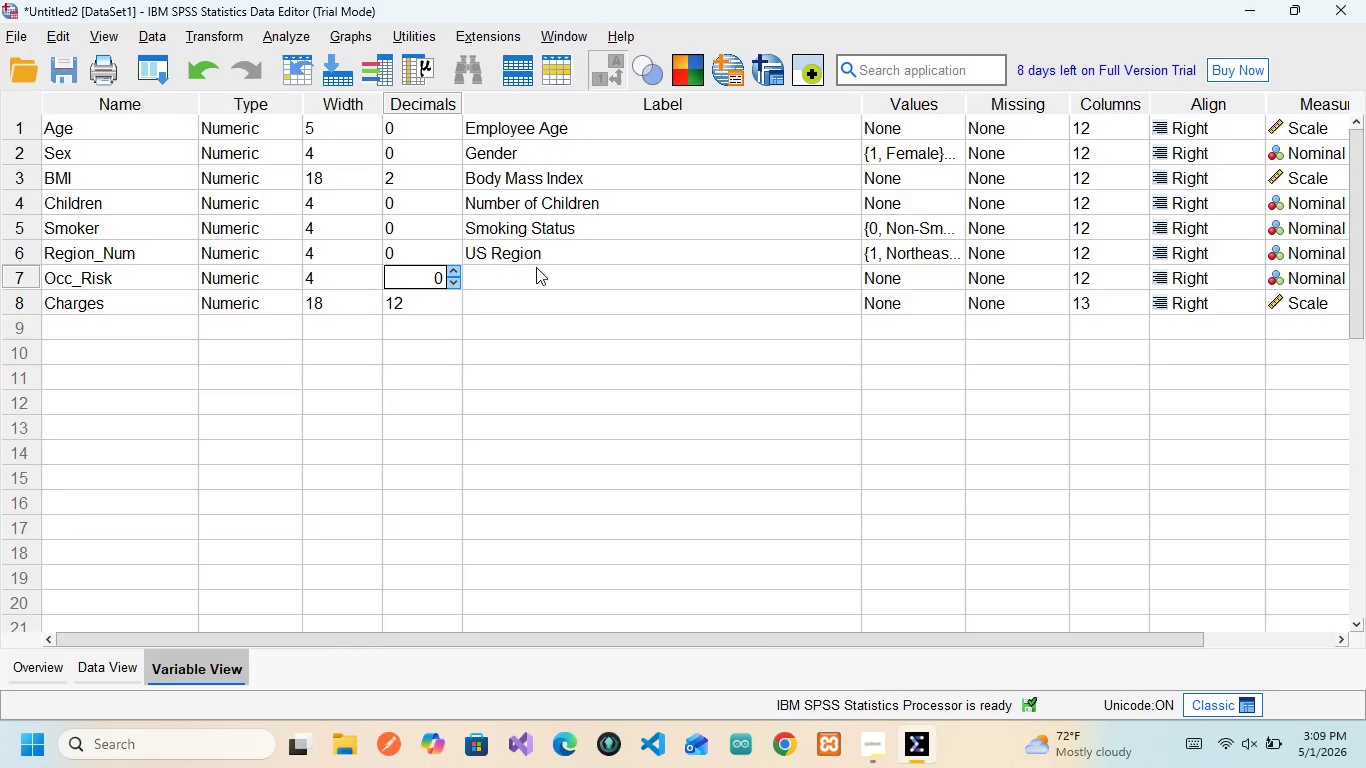 
left_click([536, 267])
 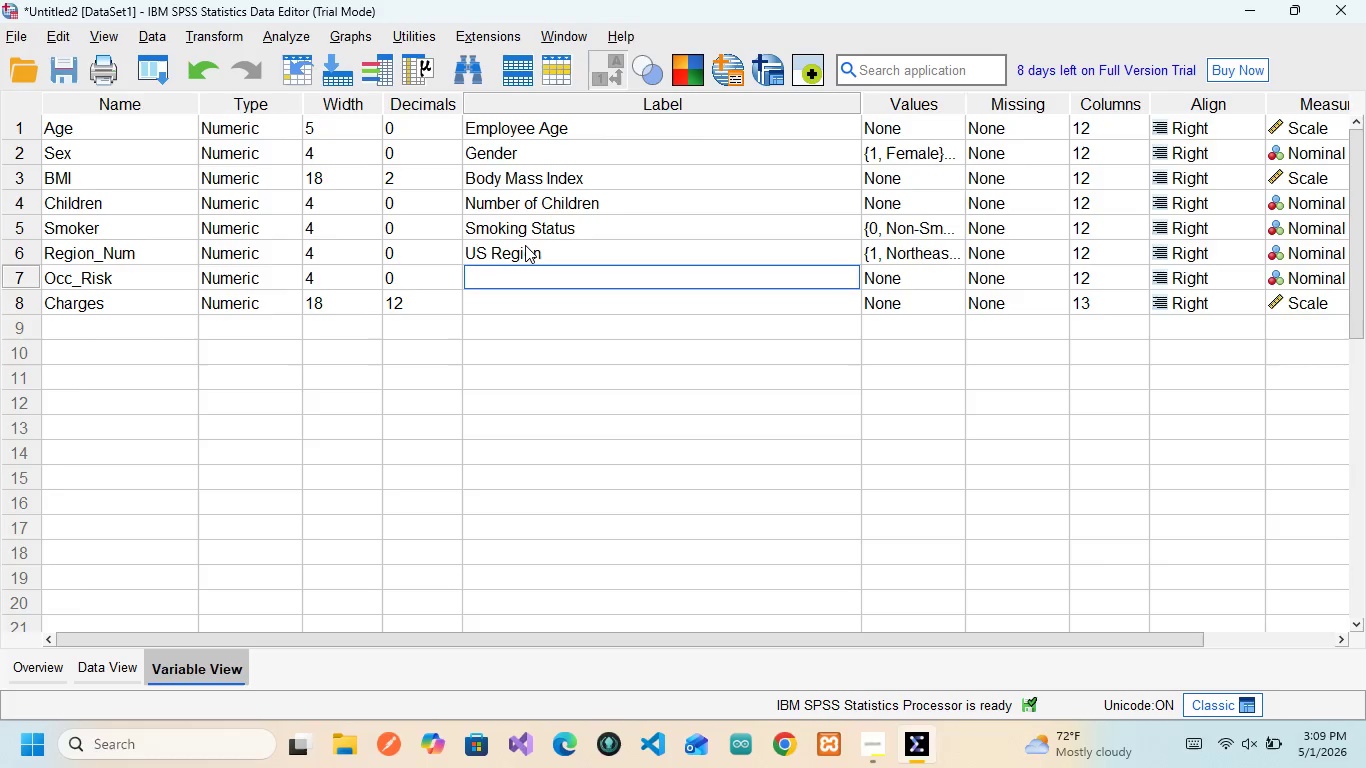 
type(Occupational Risk)
 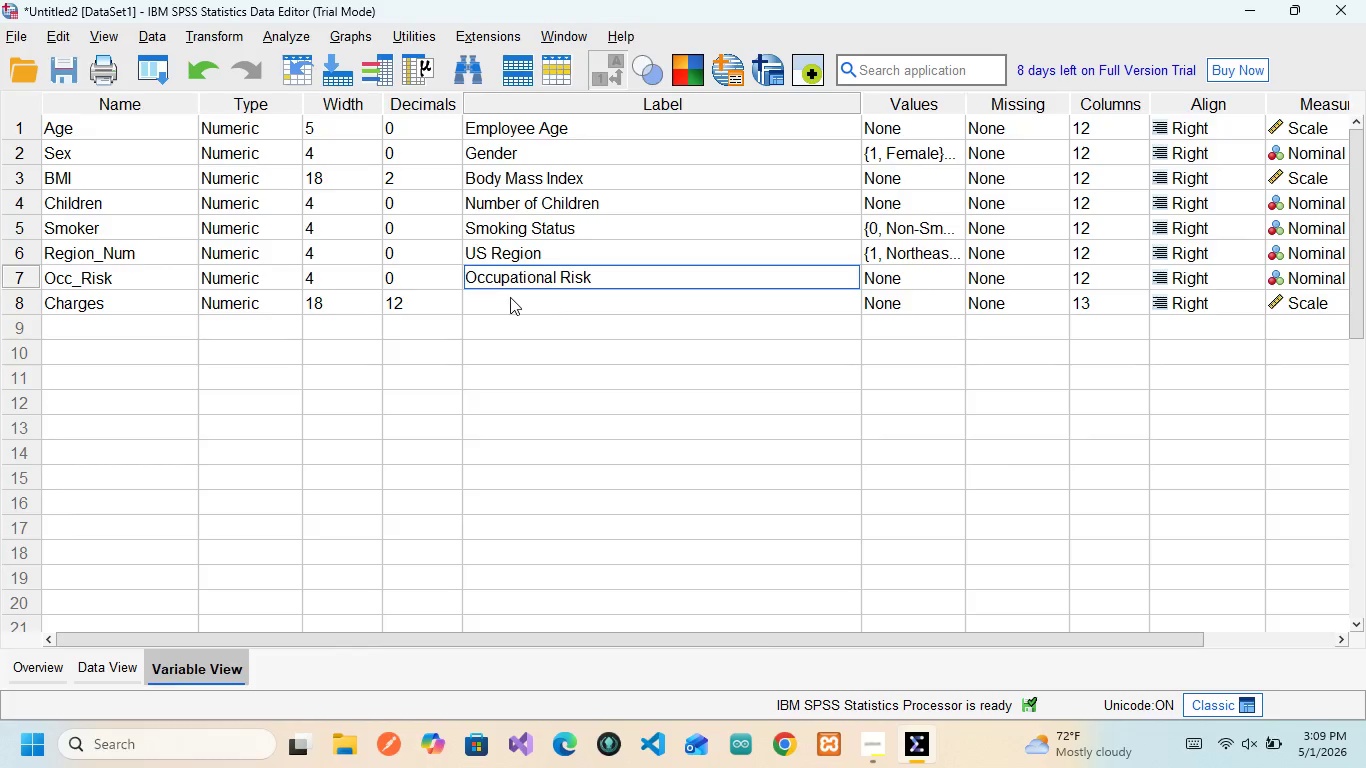 
wait(9.86)
 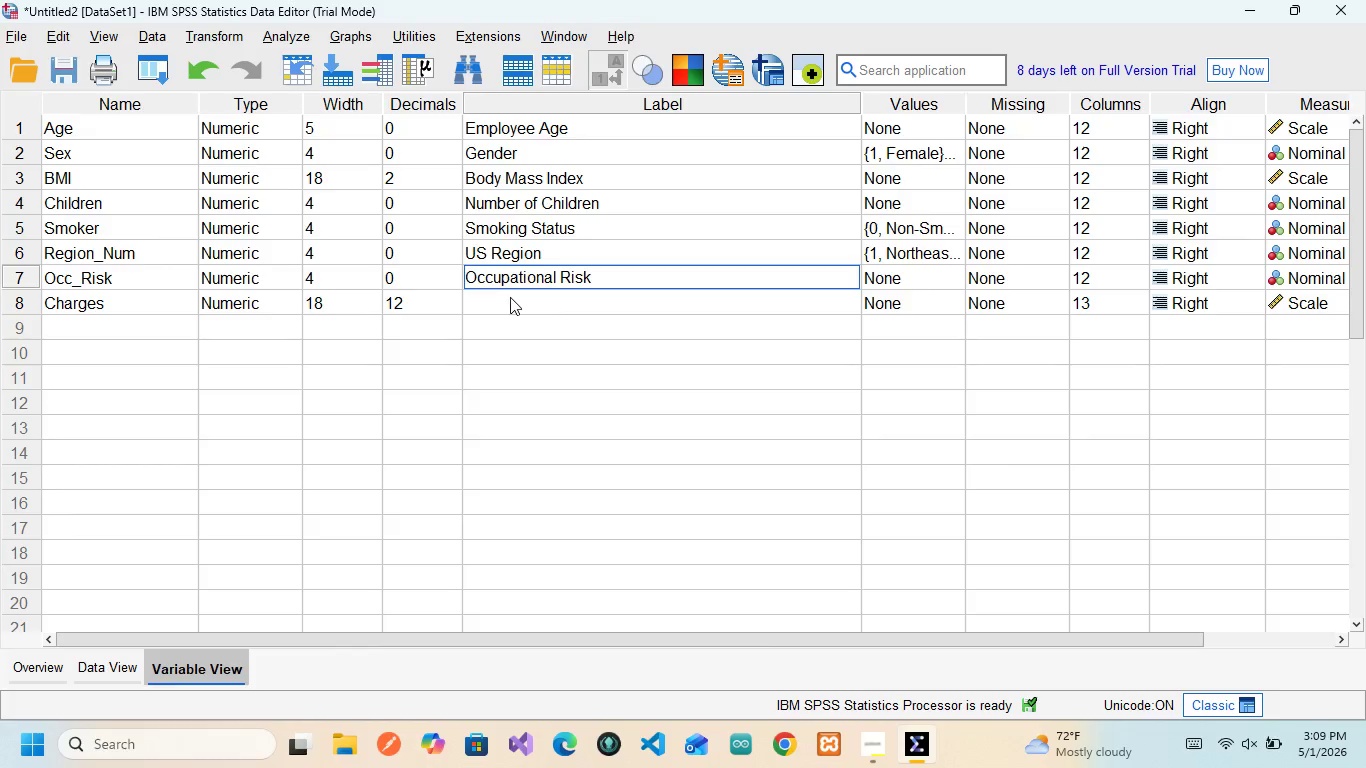 
left_click([882, 279])
 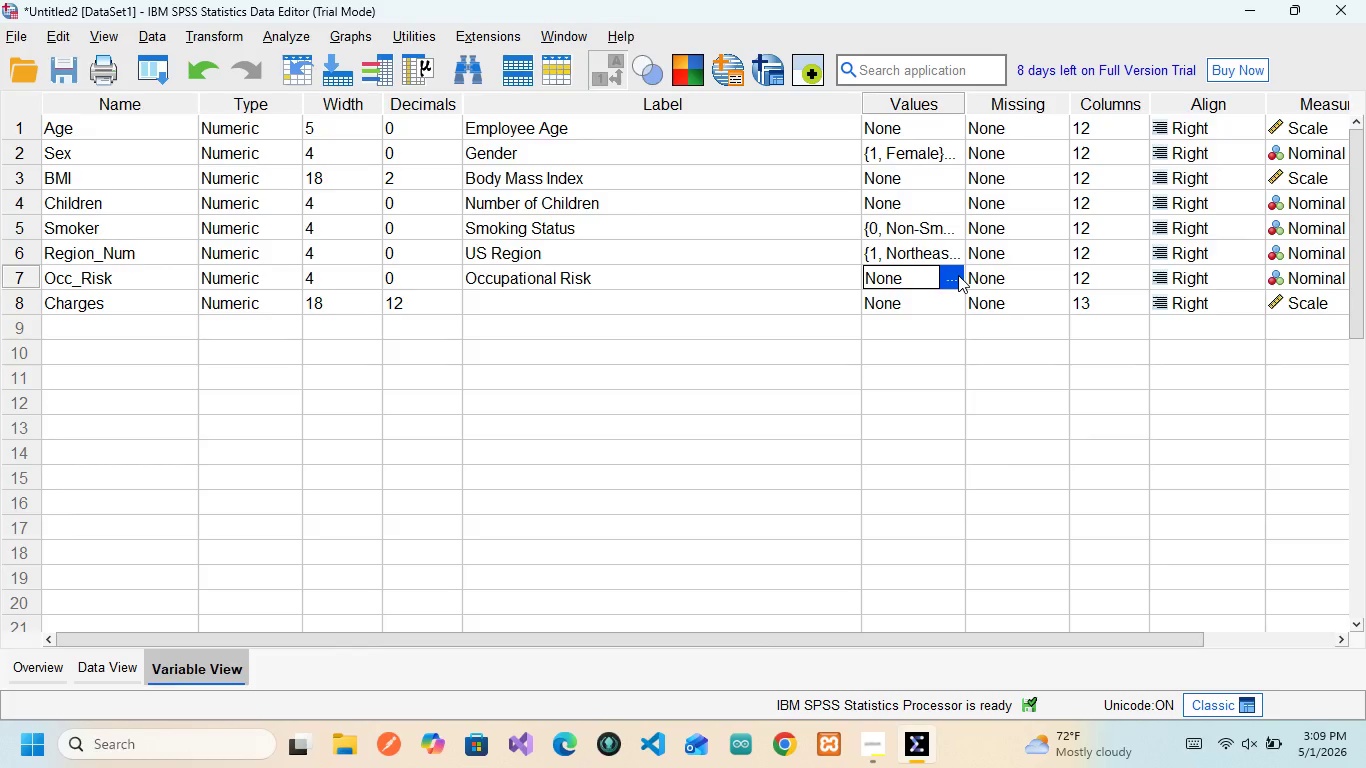 
left_click([958, 275])
 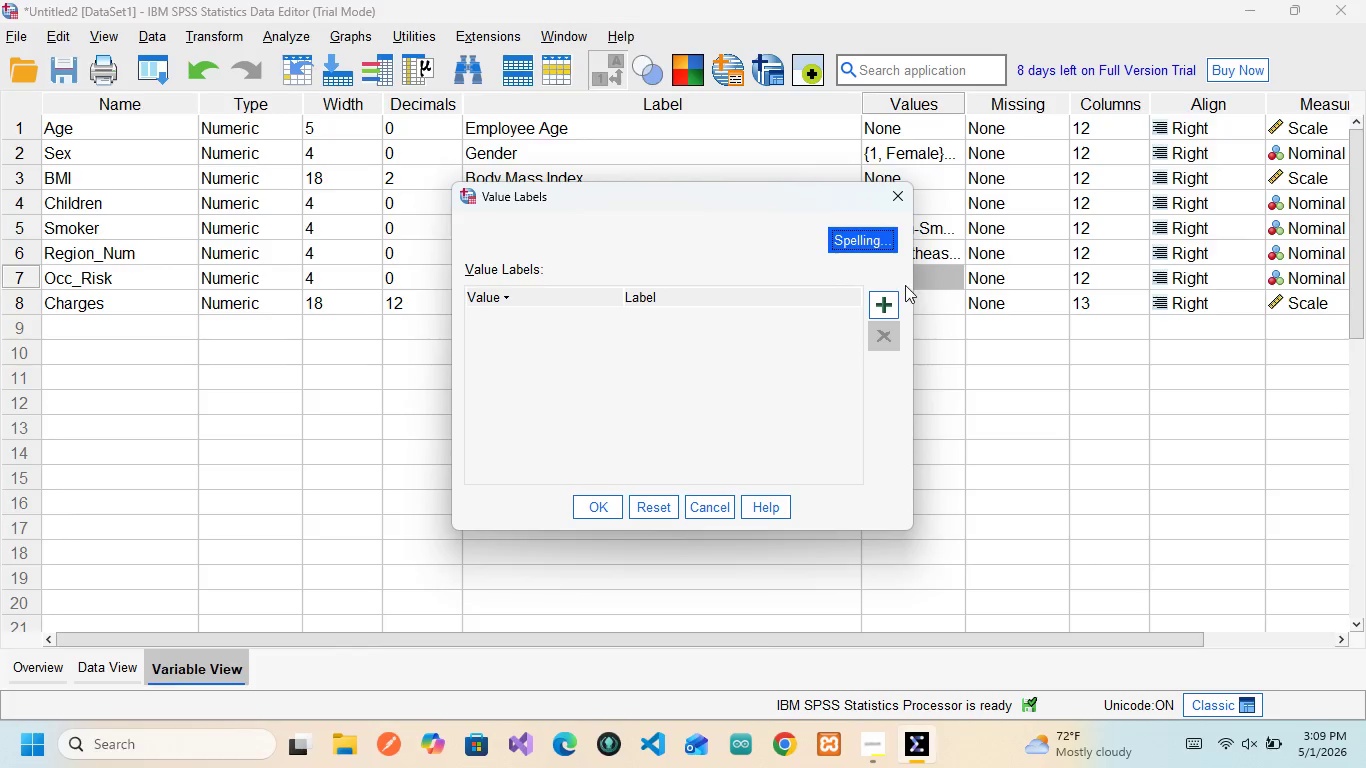 
left_click([891, 302])
 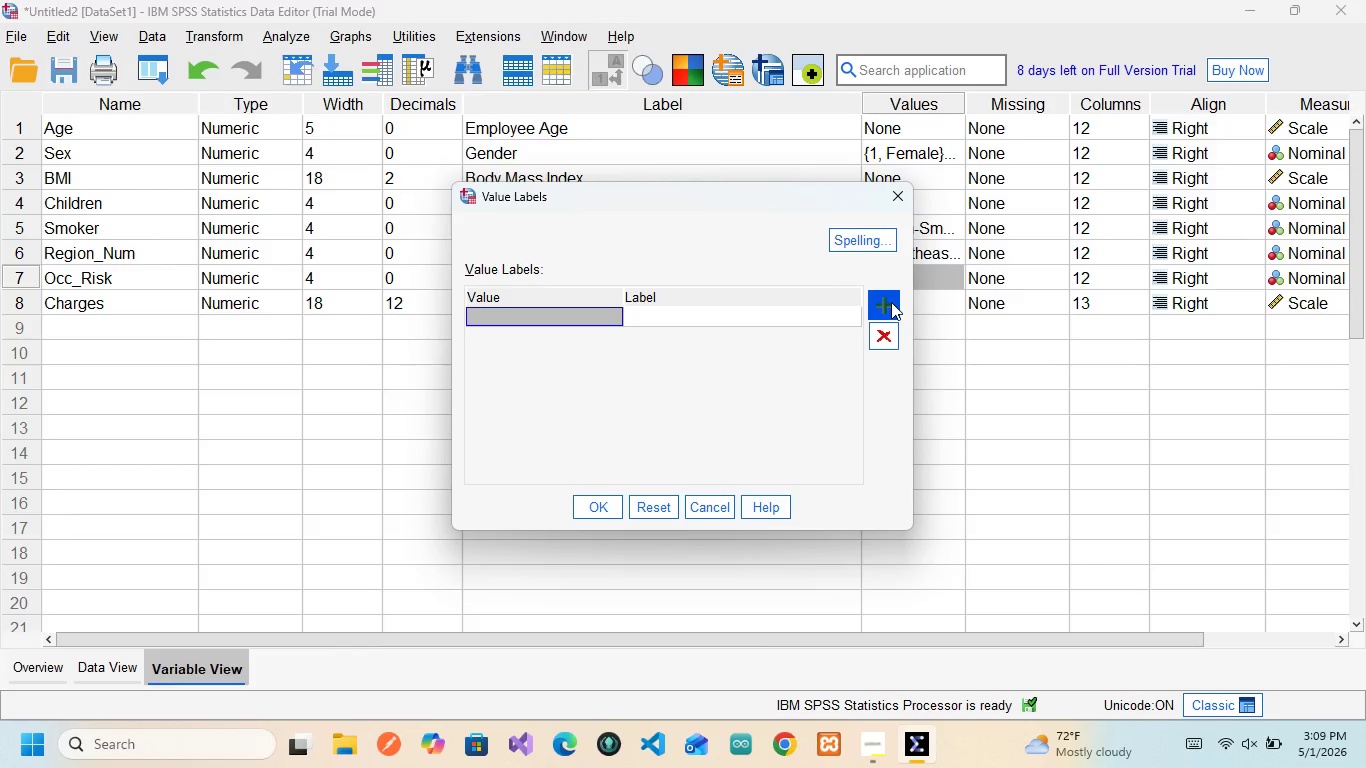 
key(1)
 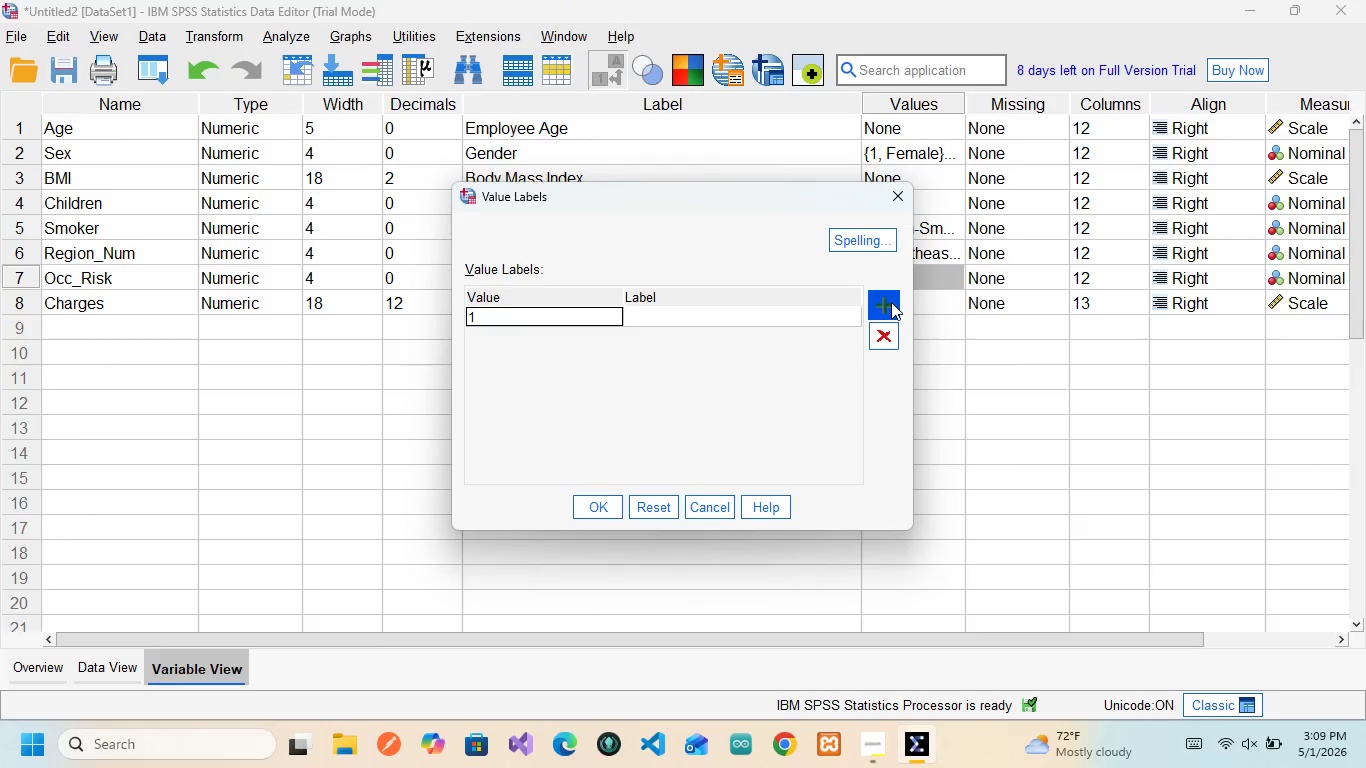 
key(ArrowRight)
 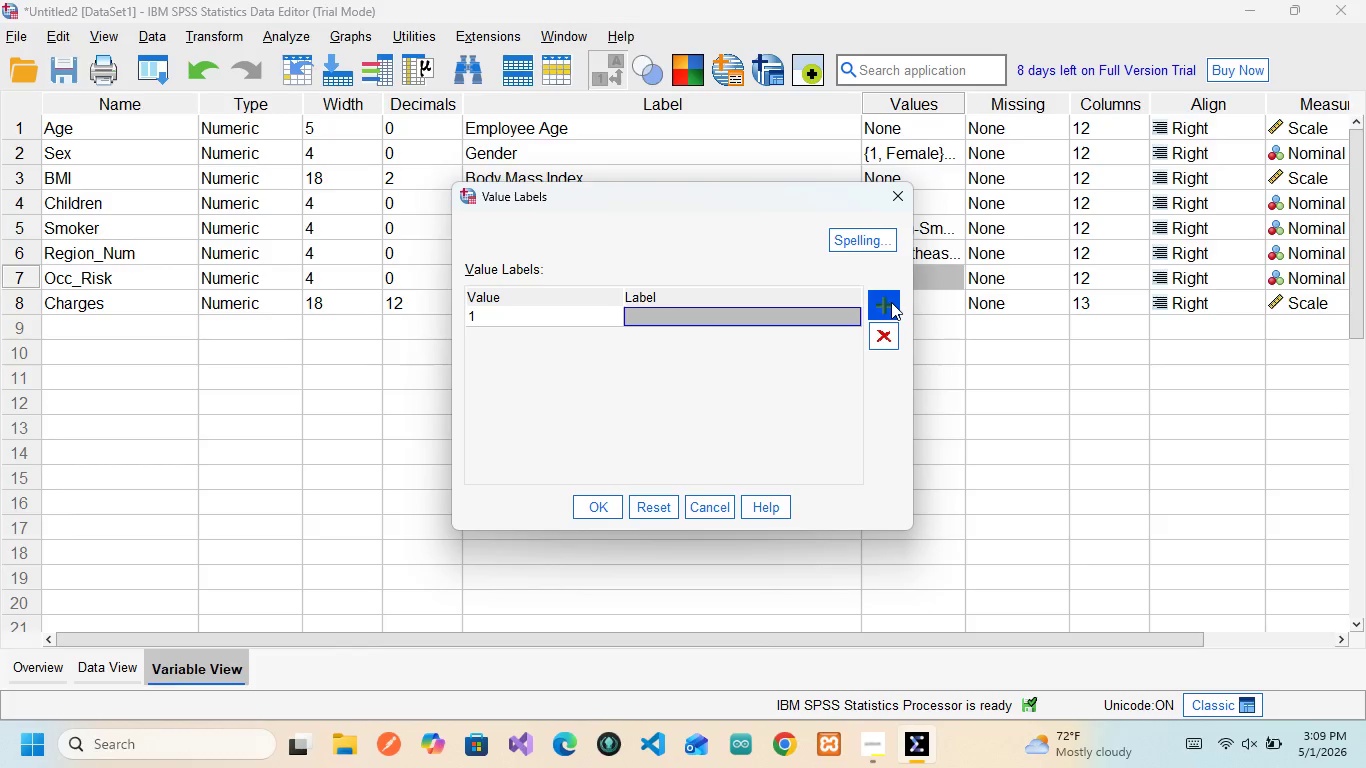 
type(Low)
 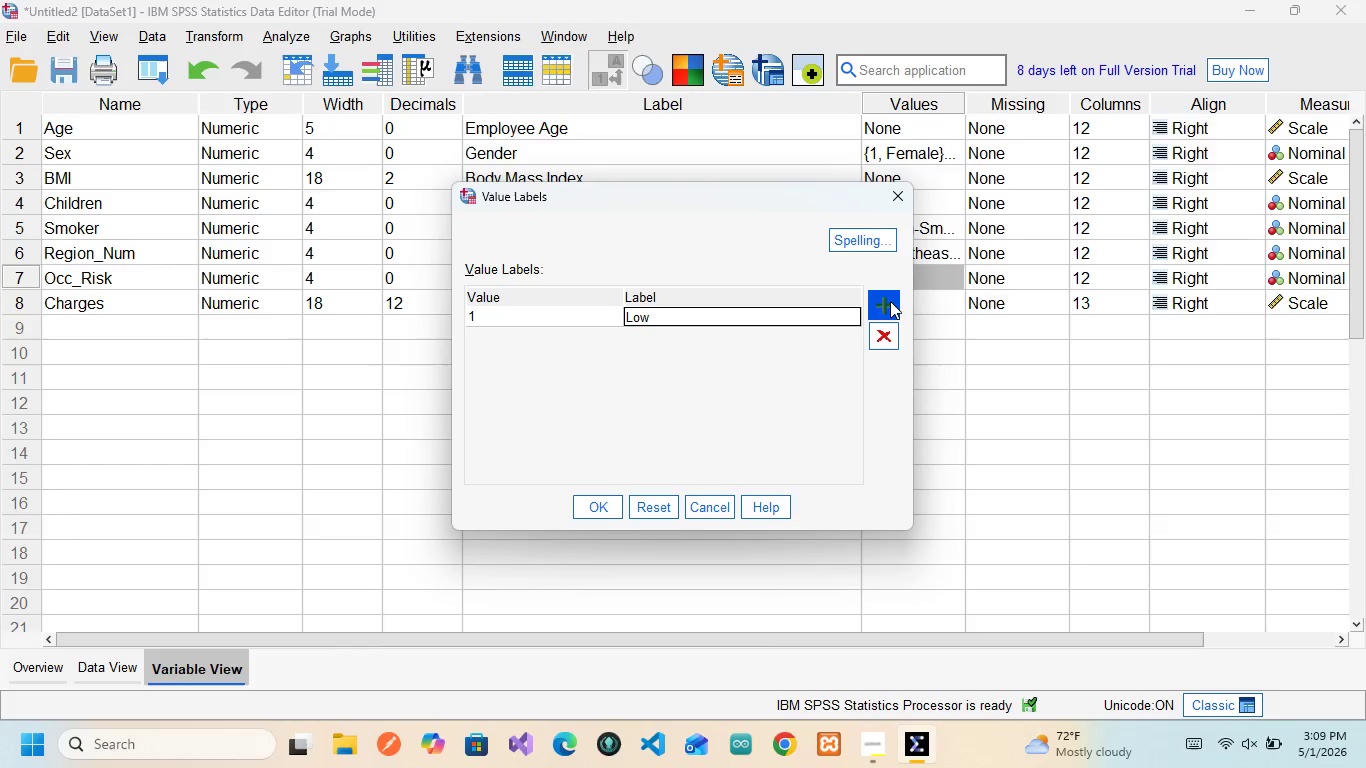 
left_click([890, 301])
 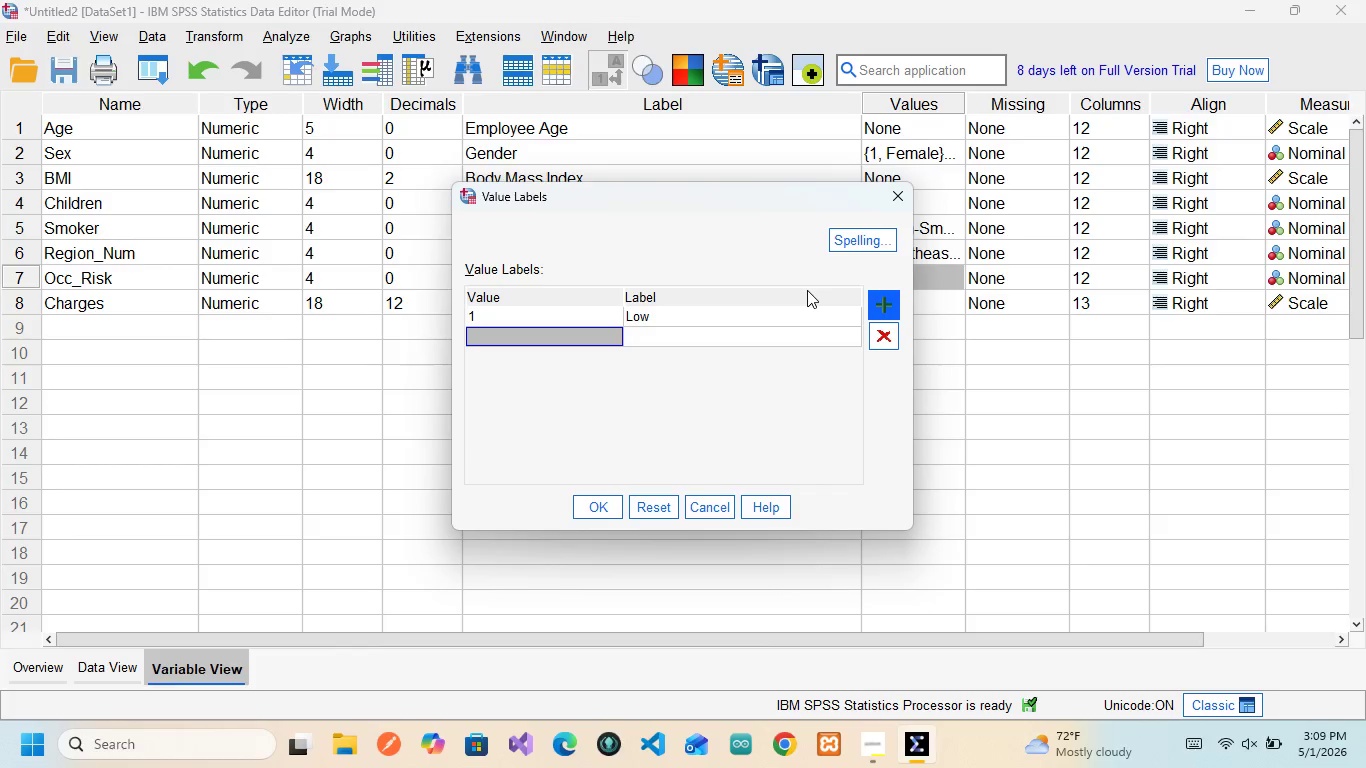 
key(2)
 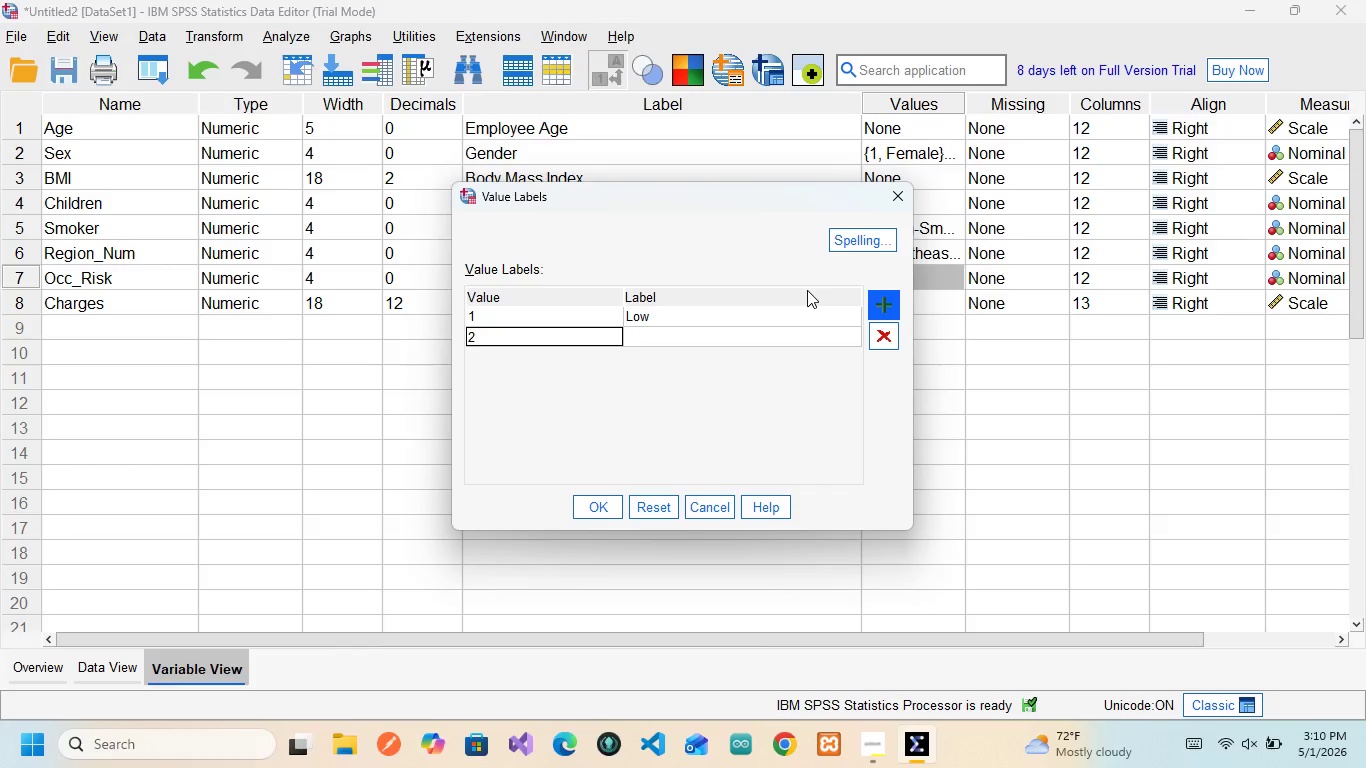 
key(ArrowRight)
 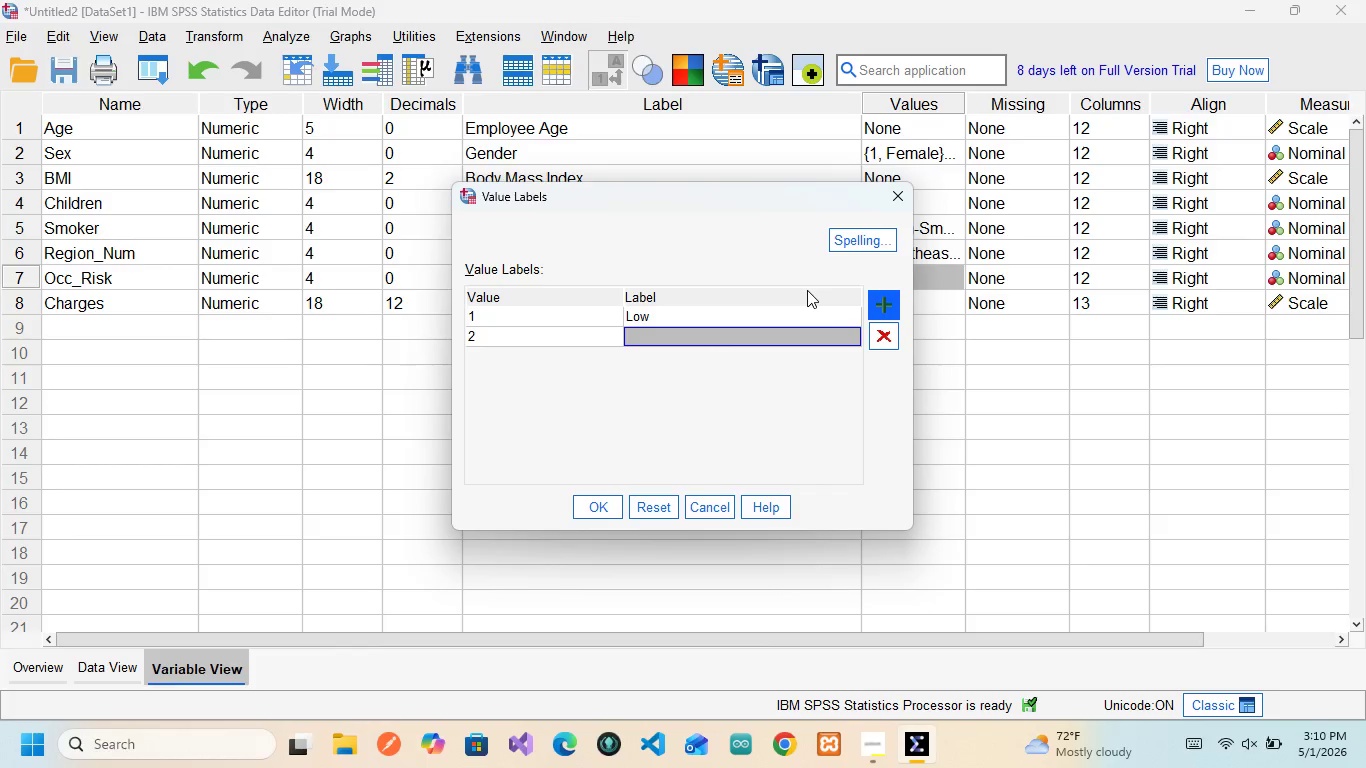 
type(Medium)
 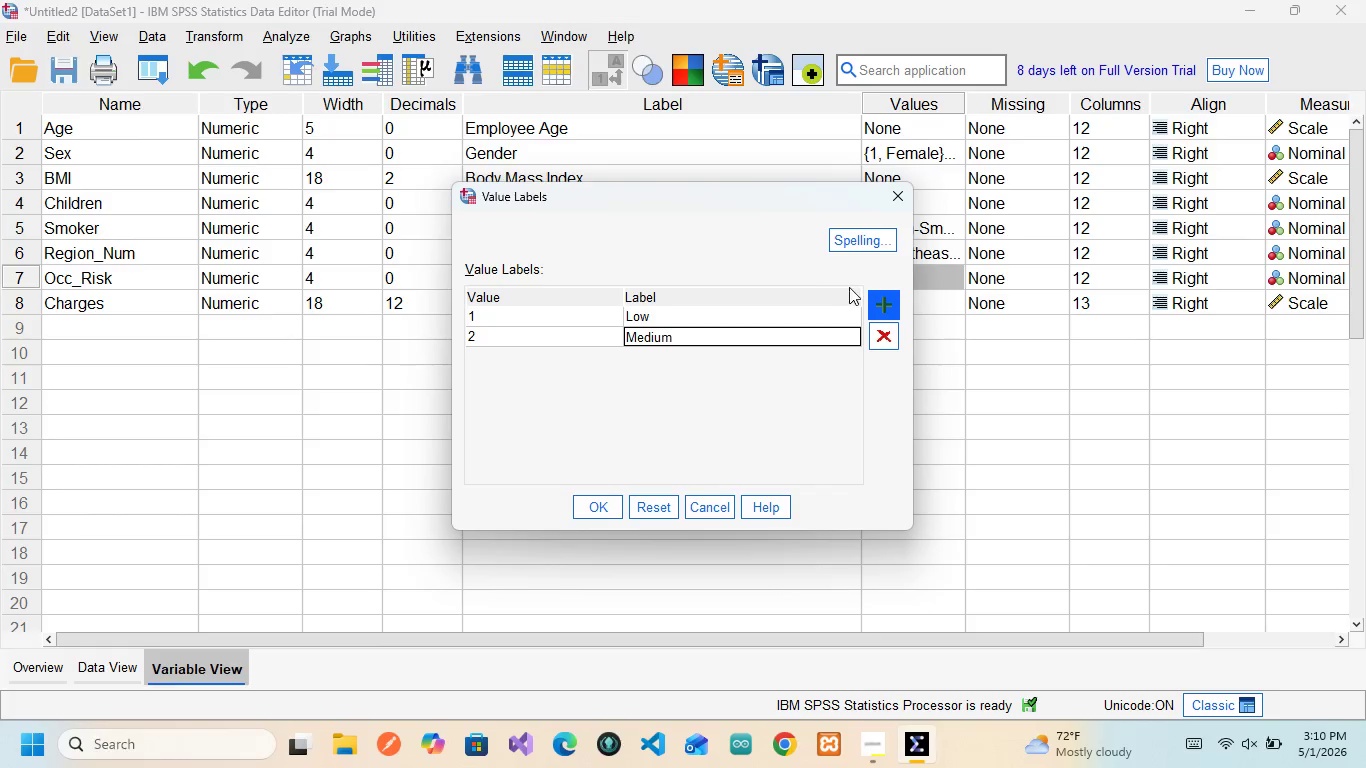 
left_click([880, 299])
 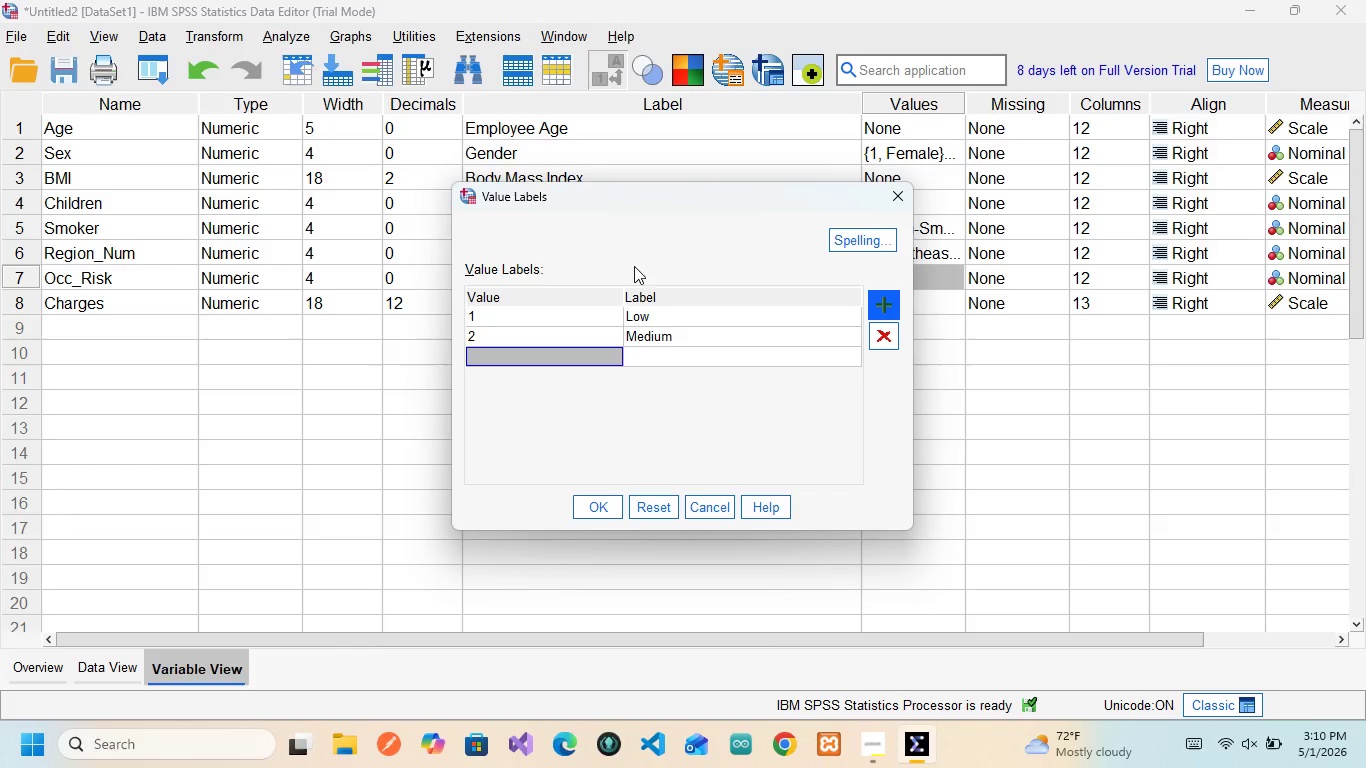 
key(3)
 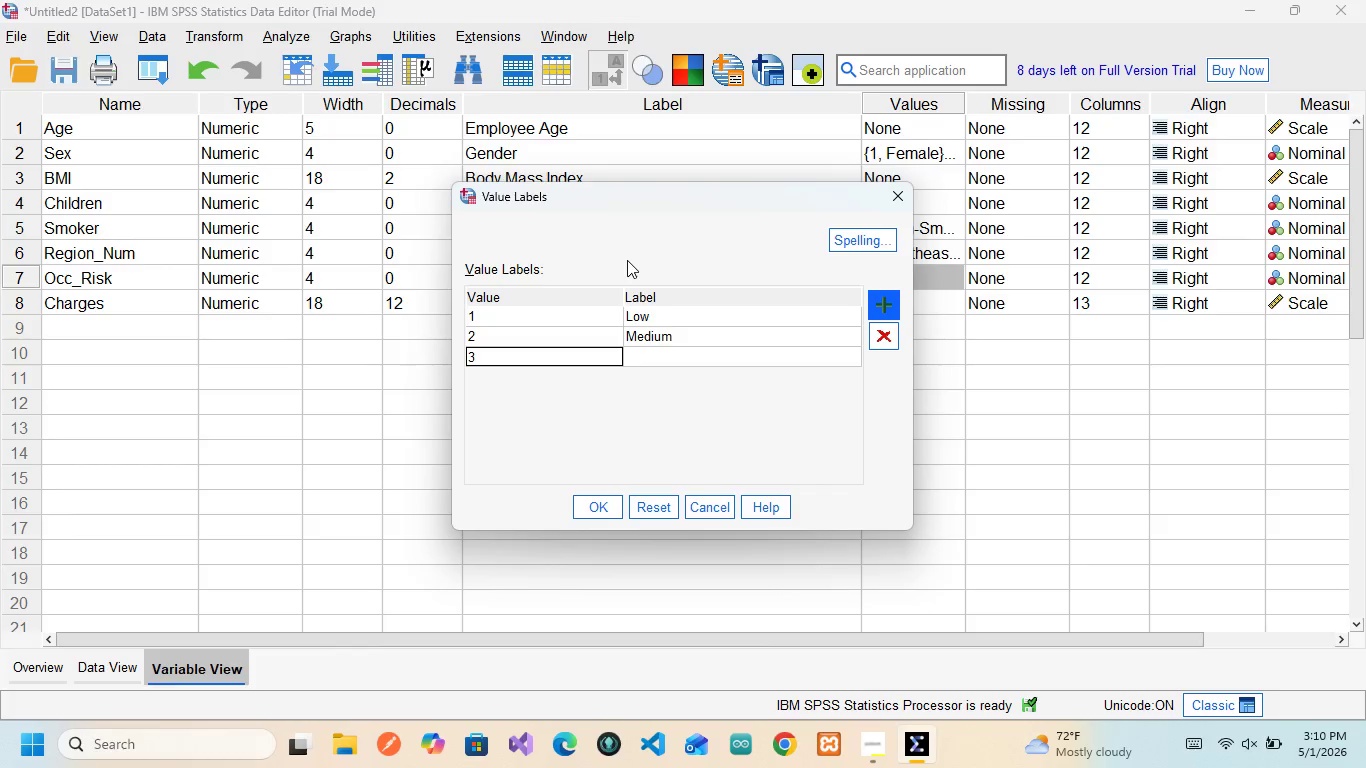 
key(ArrowRight)
 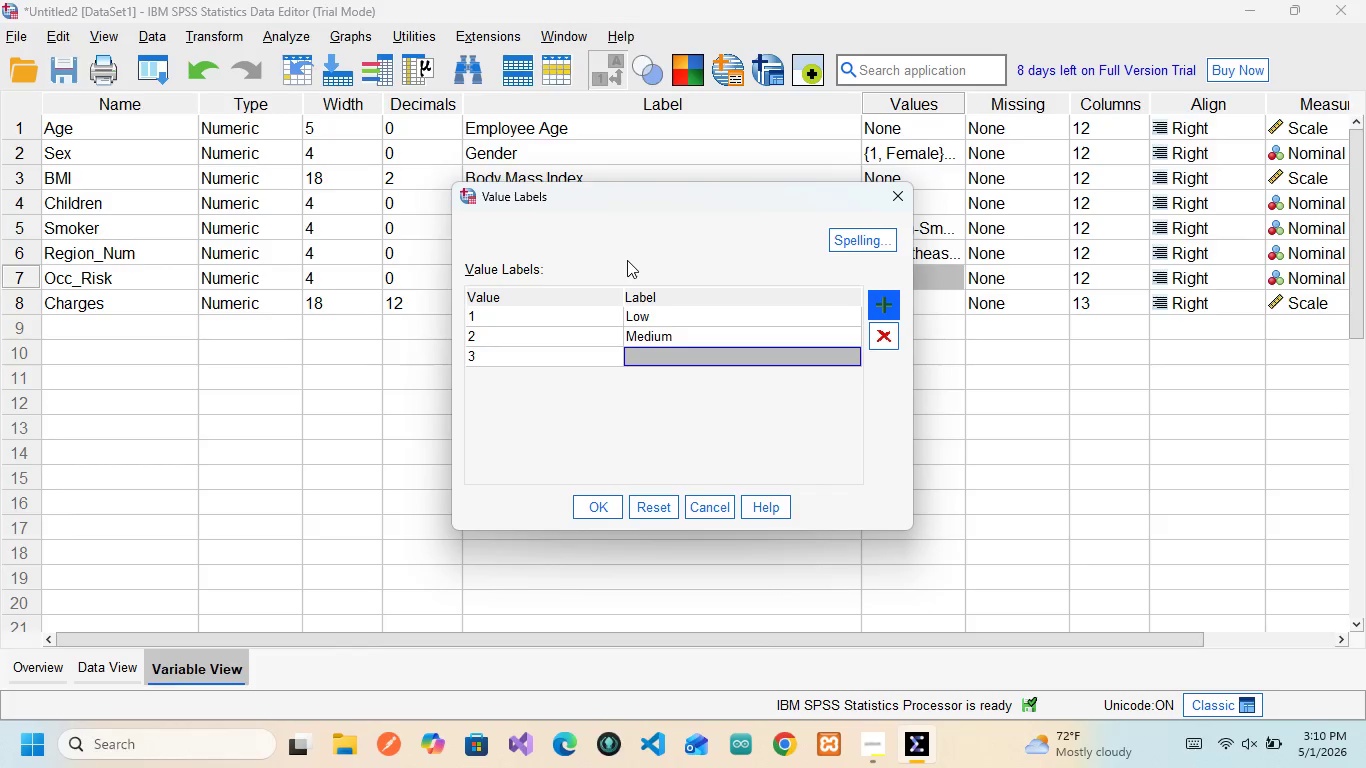 
type(High)
 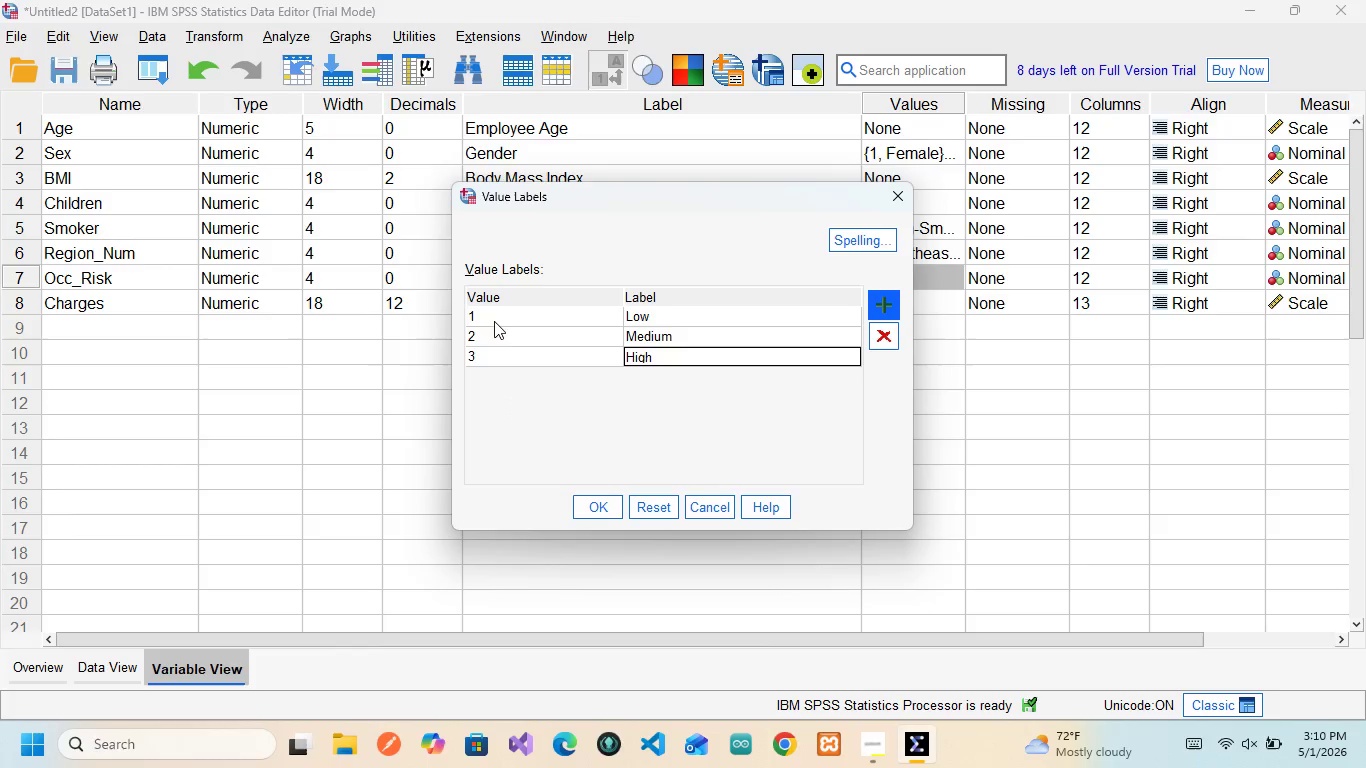 
left_click([493, 311])
 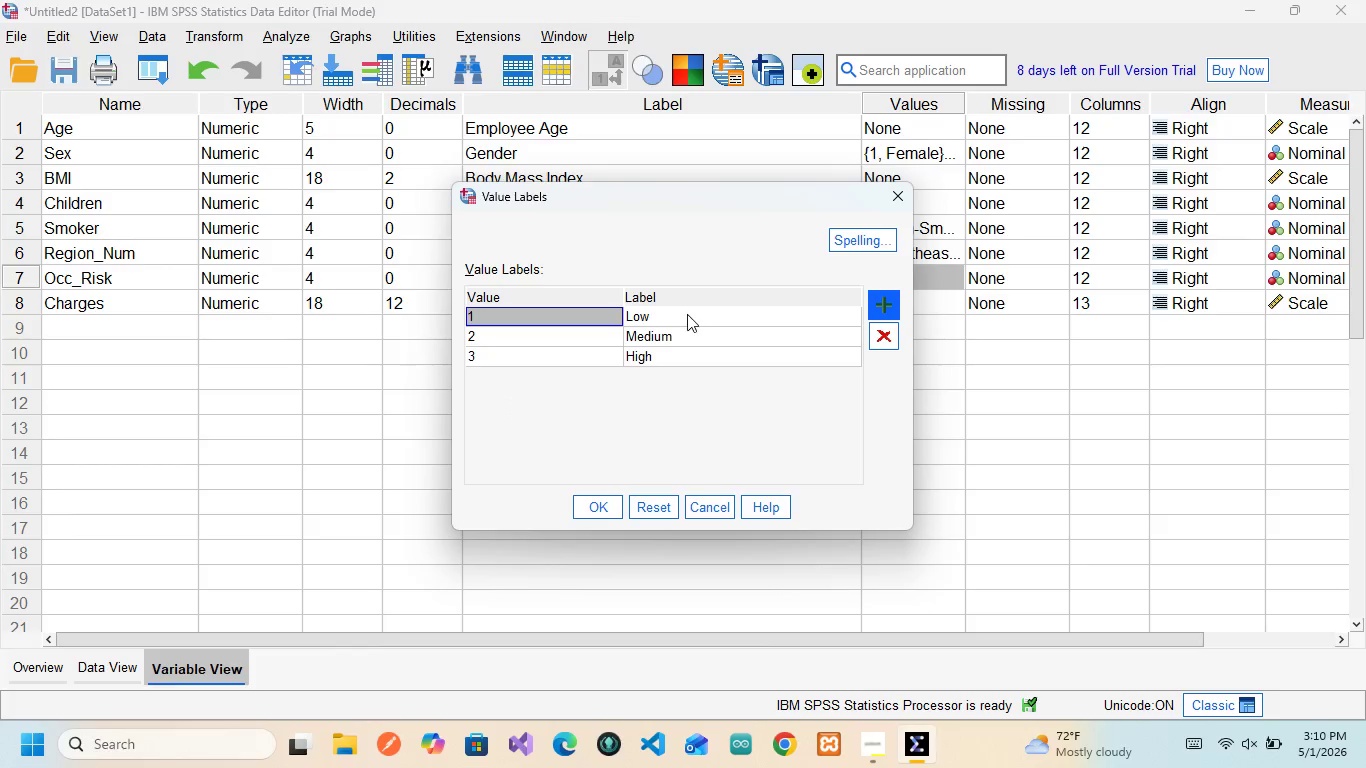 
left_click([687, 315])
 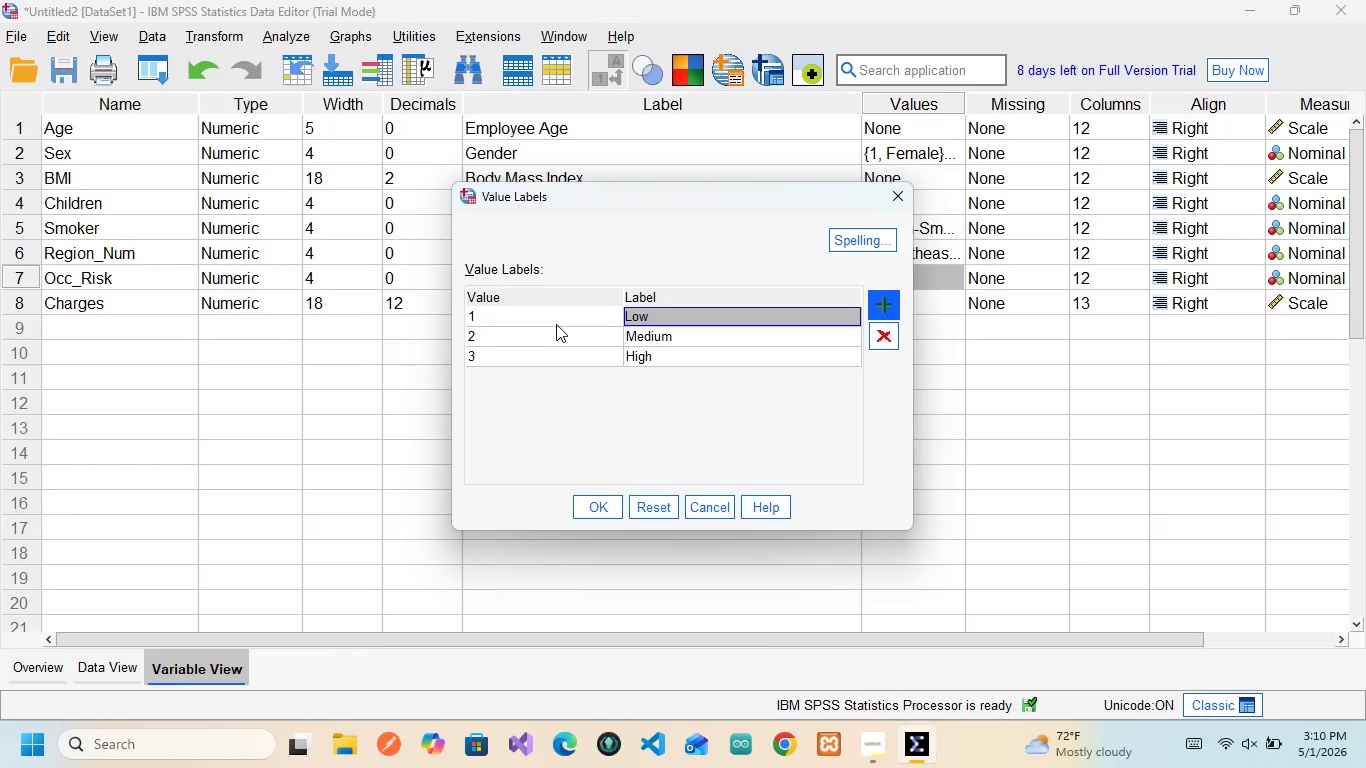 
left_click([555, 324])
 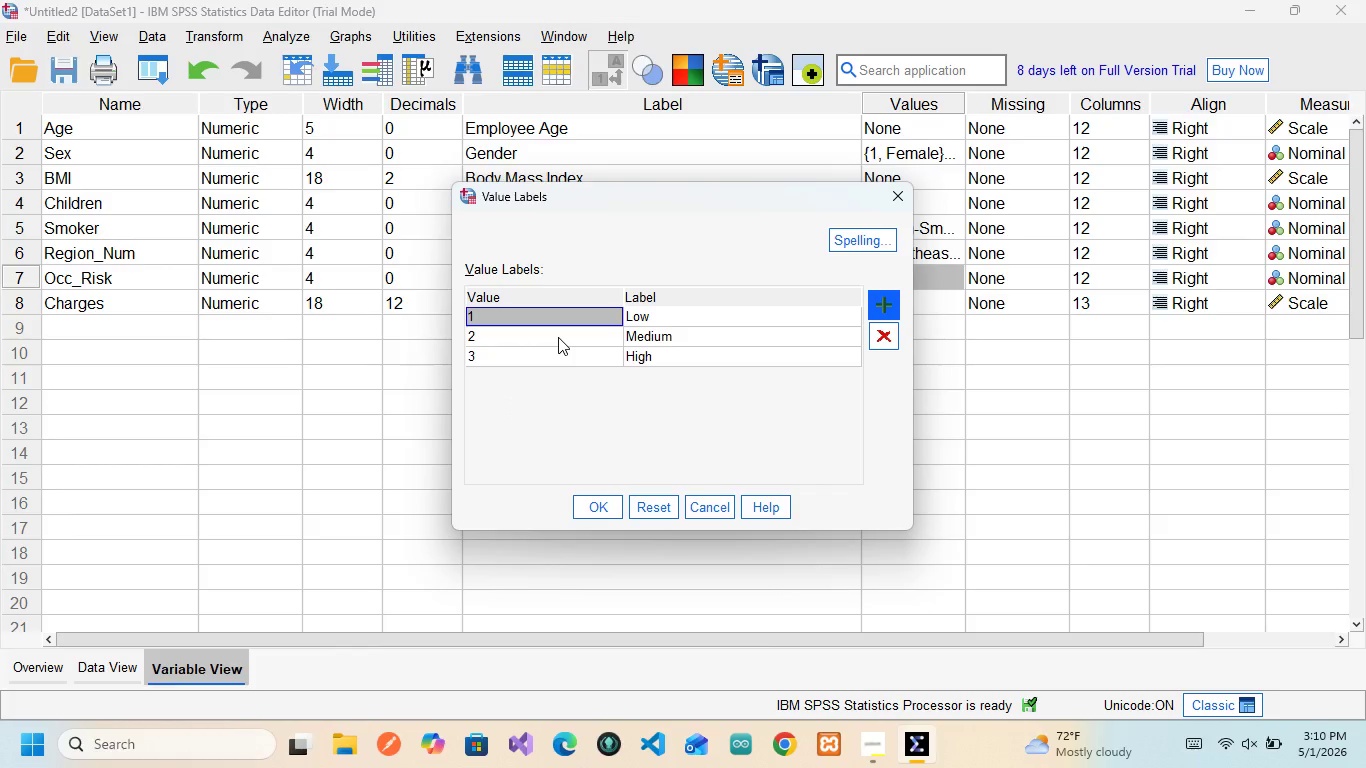 
left_click([558, 337])
 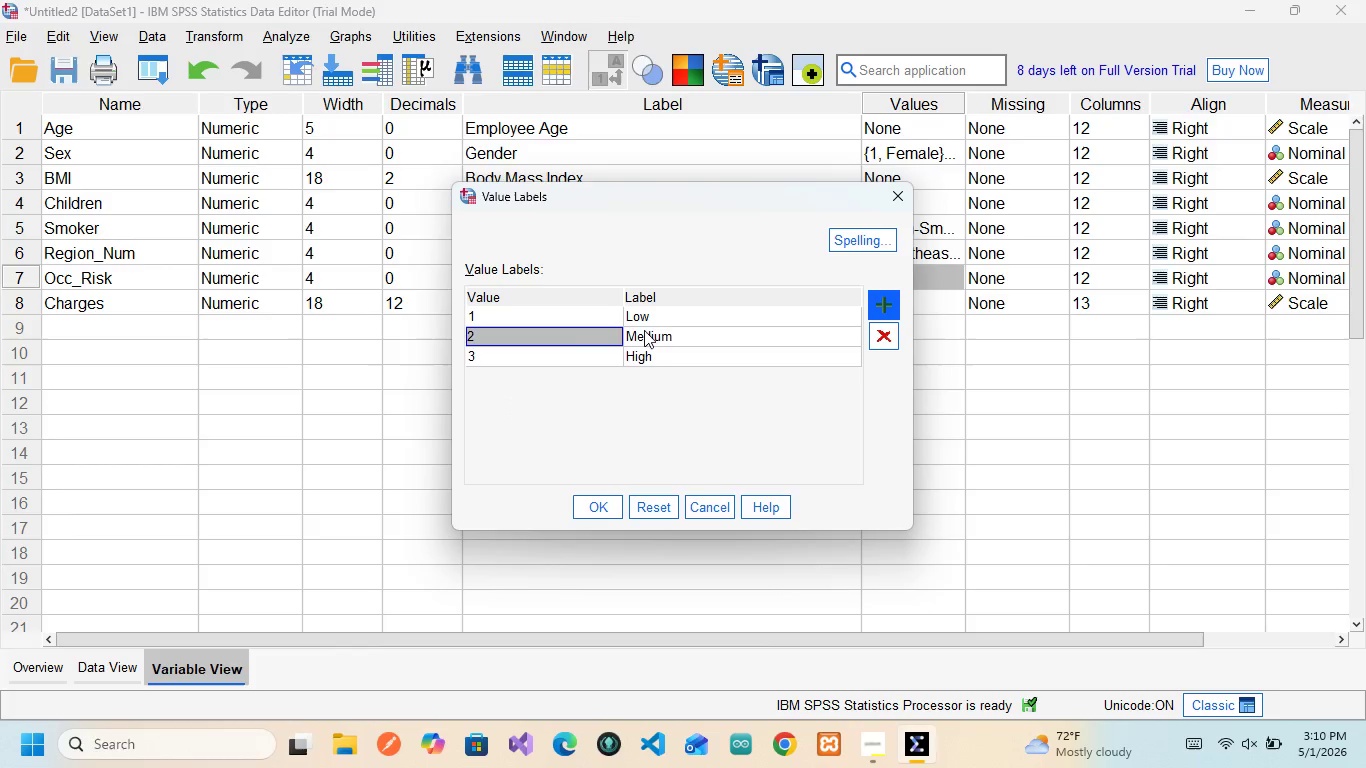 
left_click([644, 331])
 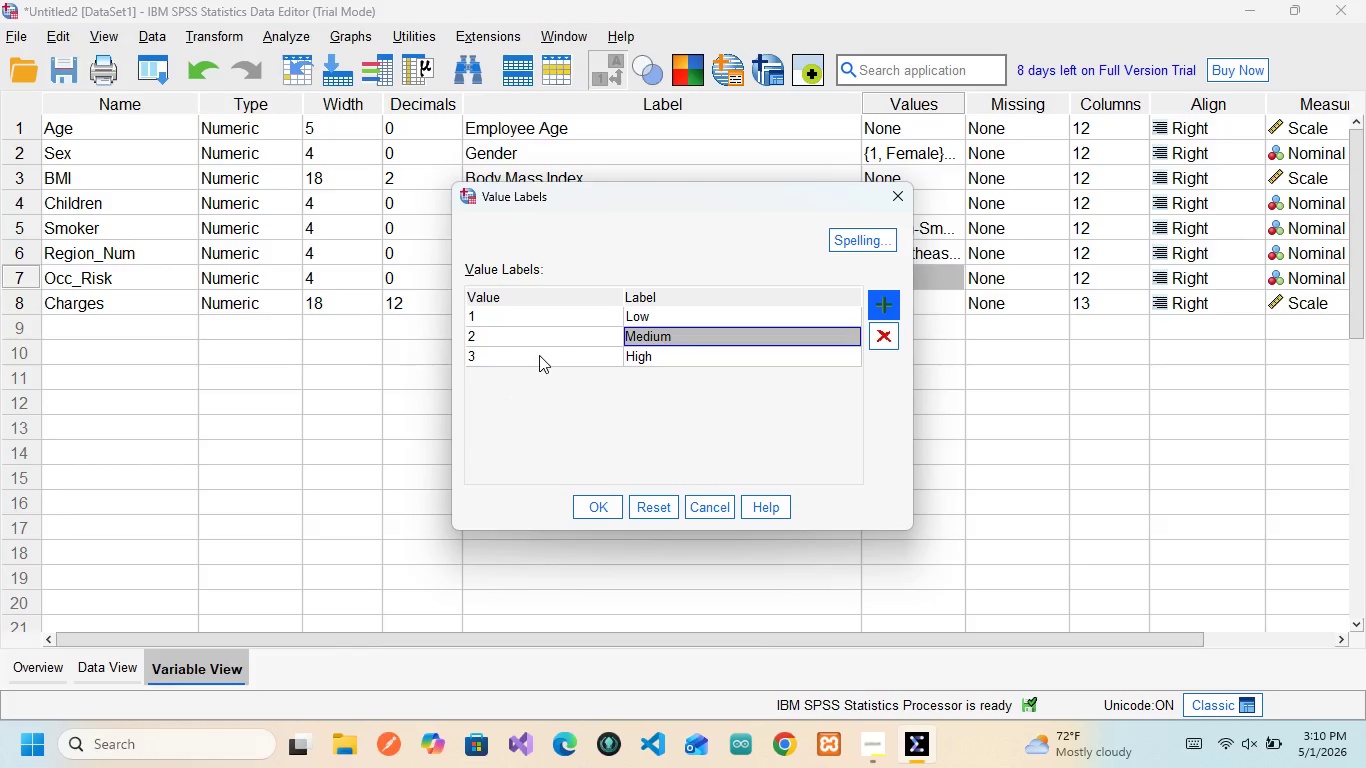 
left_click([539, 355])
 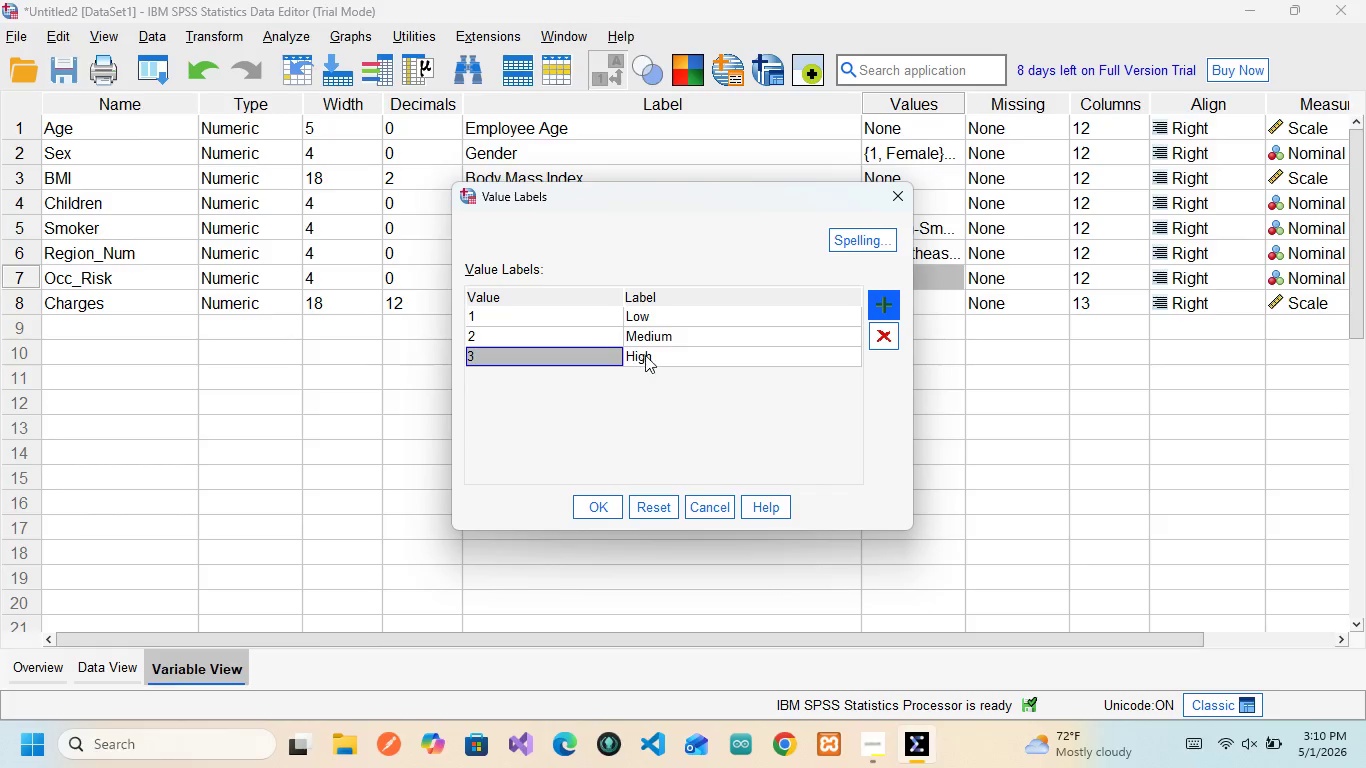 
left_click([651, 355])
 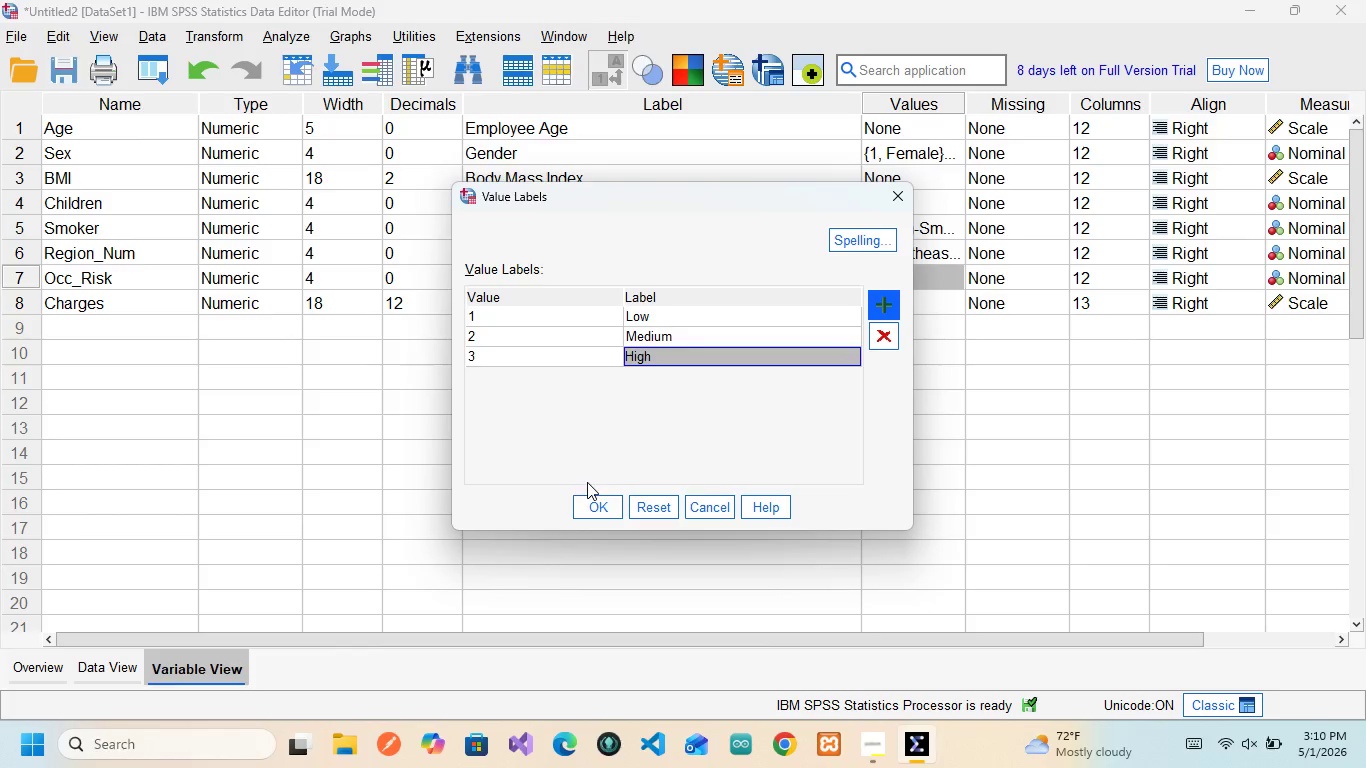 
wait(5.34)
 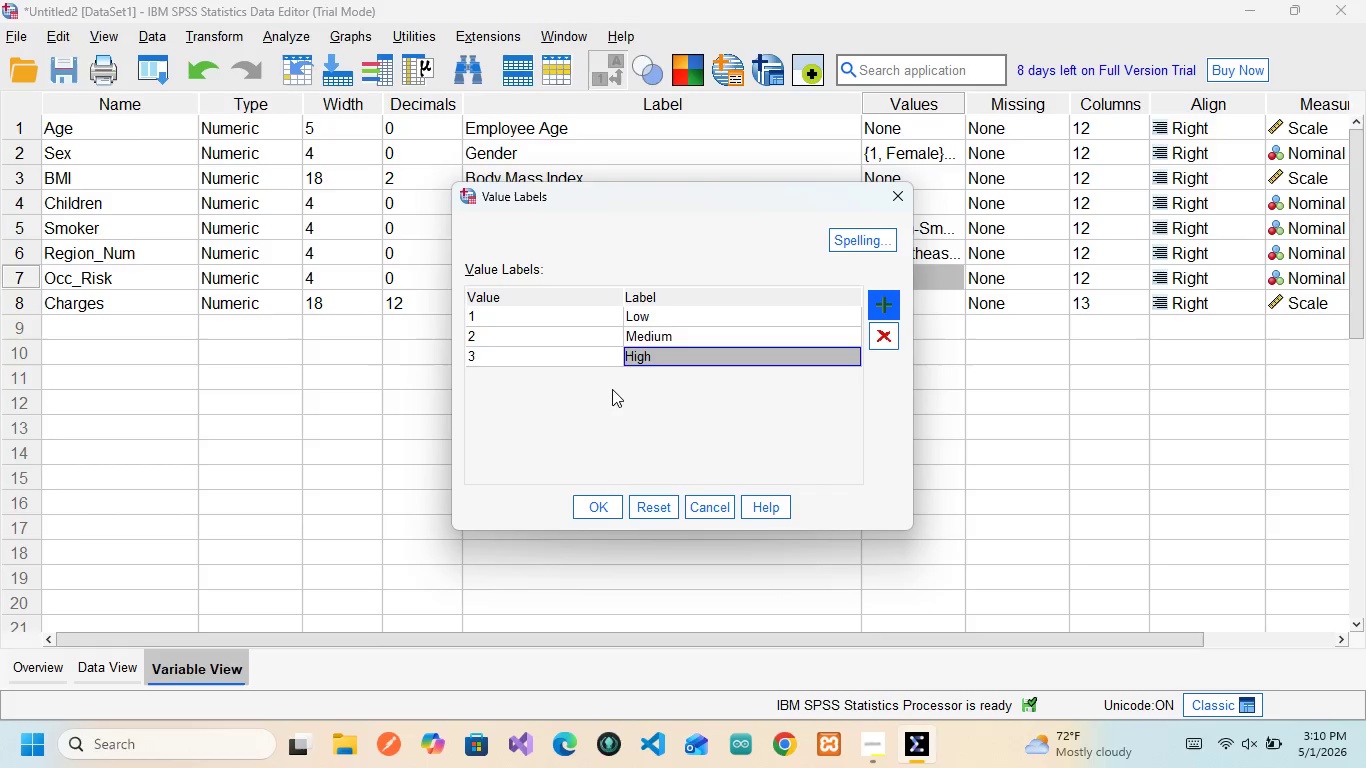 
left_click([592, 500])
 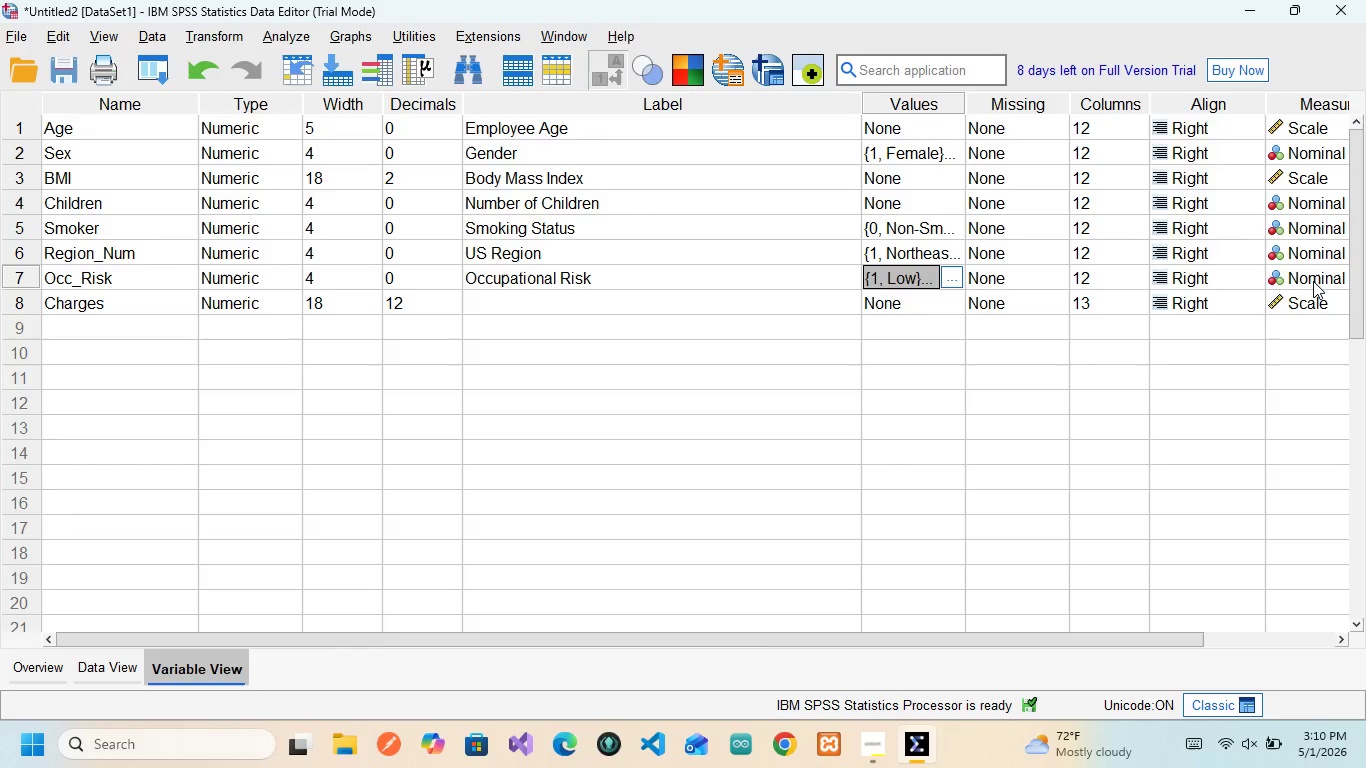 
wait(15.42)
 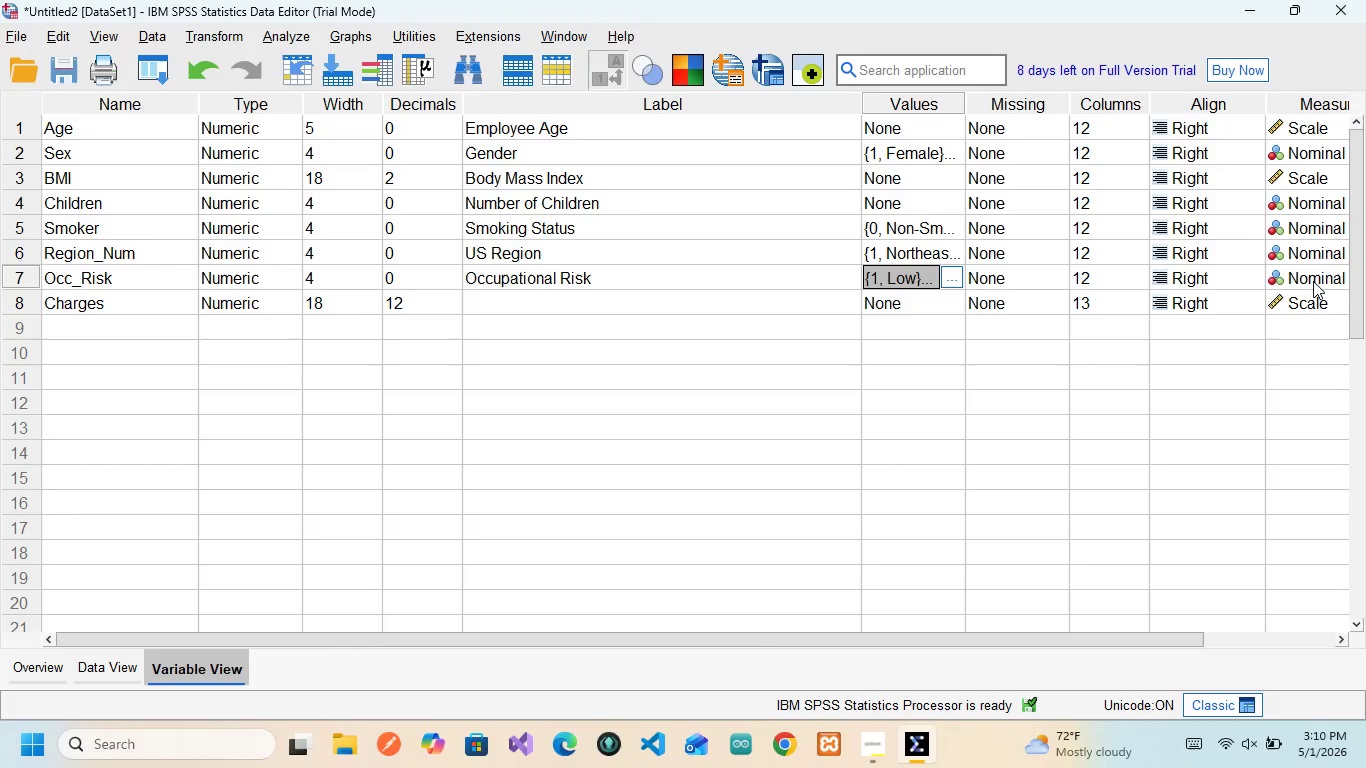 
left_click([1292, 278])
 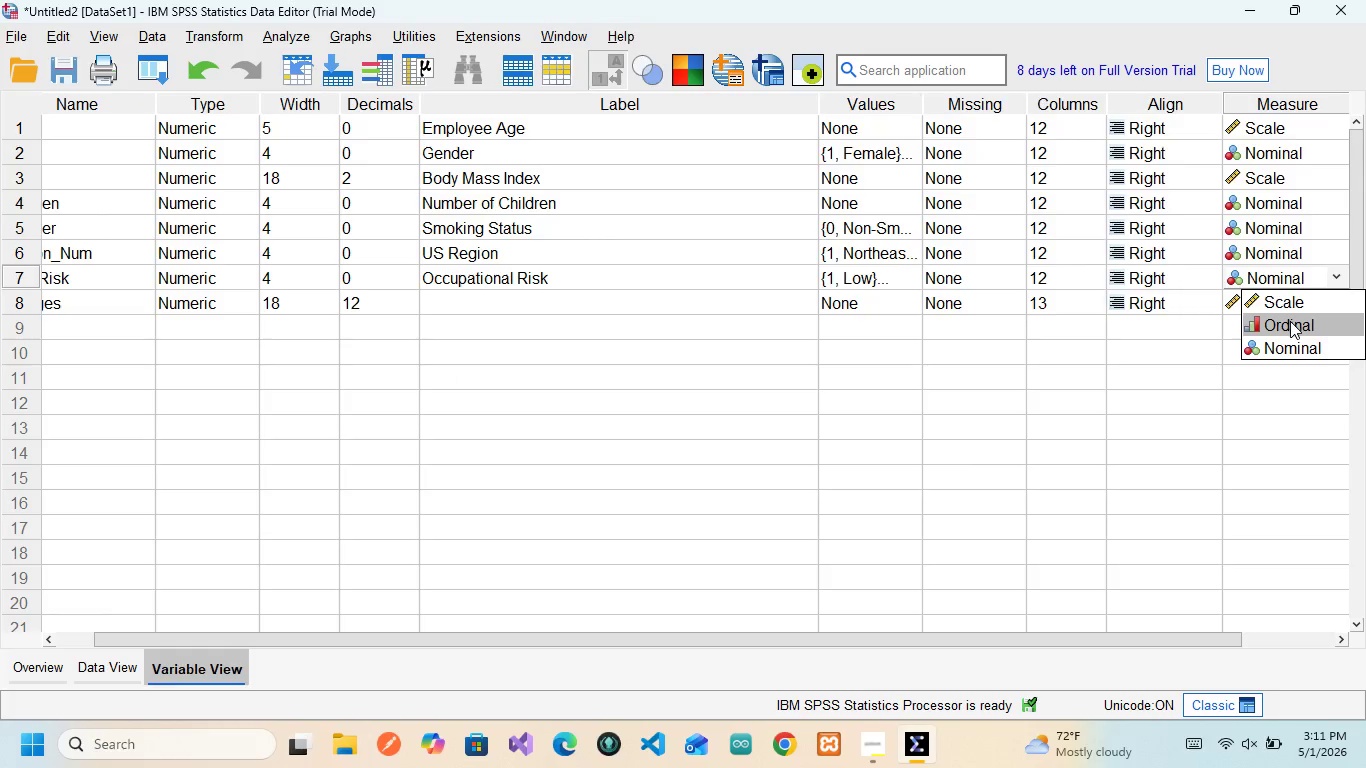 
left_click([1290, 321])
 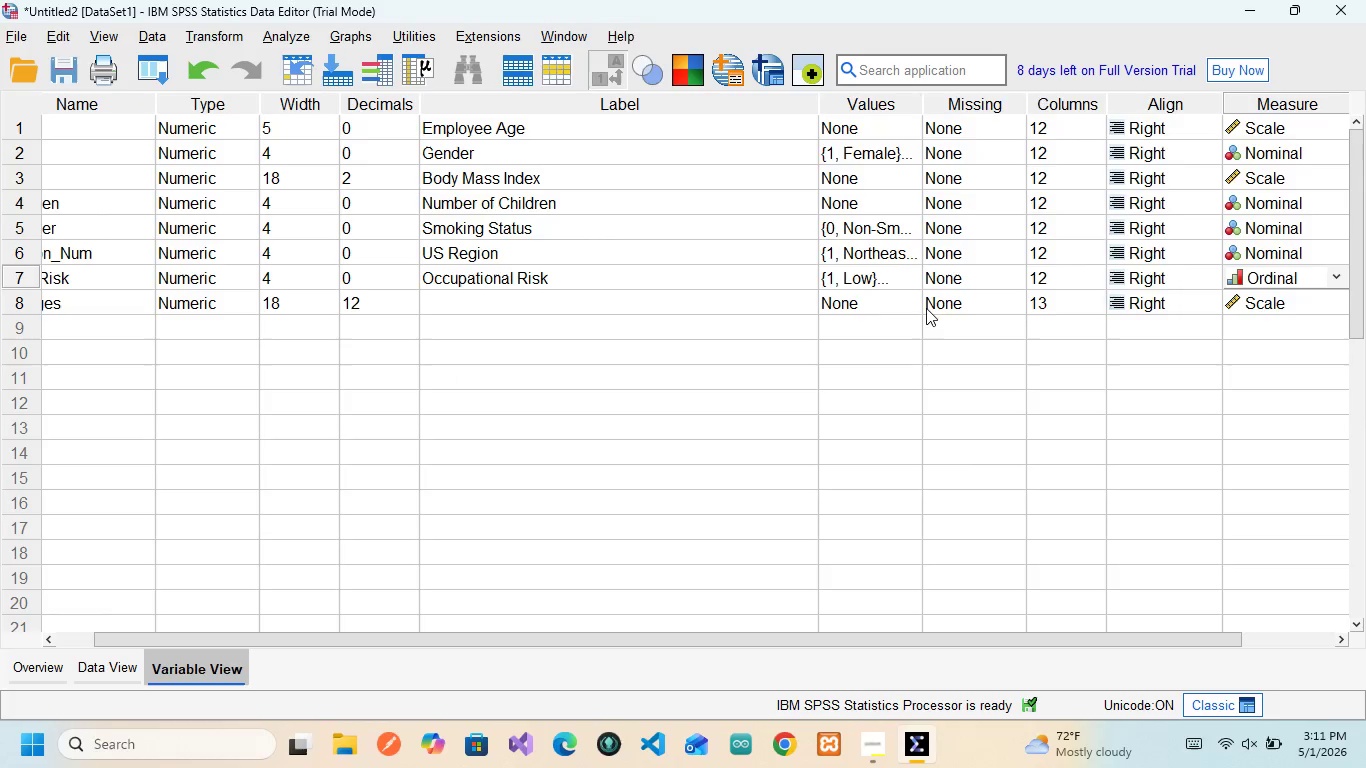 
scroll: coordinate [855, 307], scroll_direction: up, amount: 1.0
 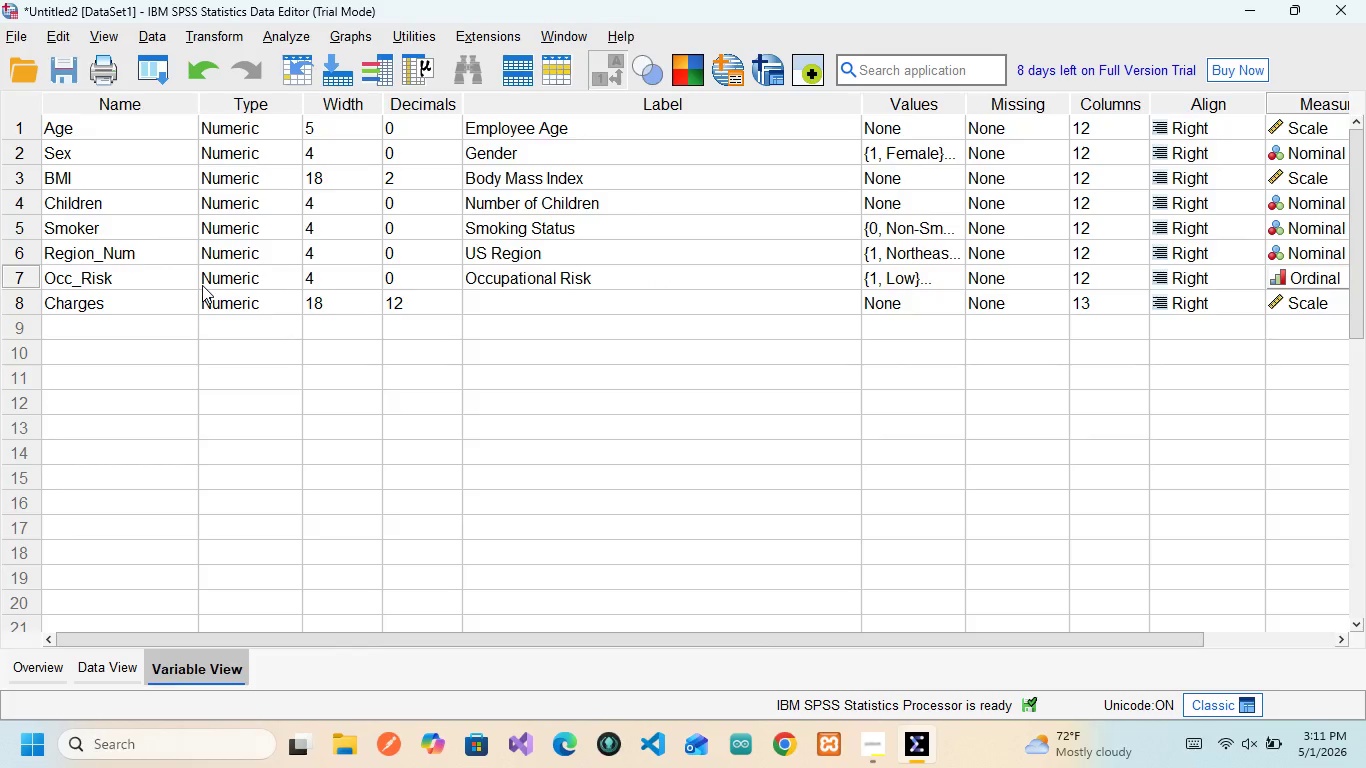 
wait(8.48)
 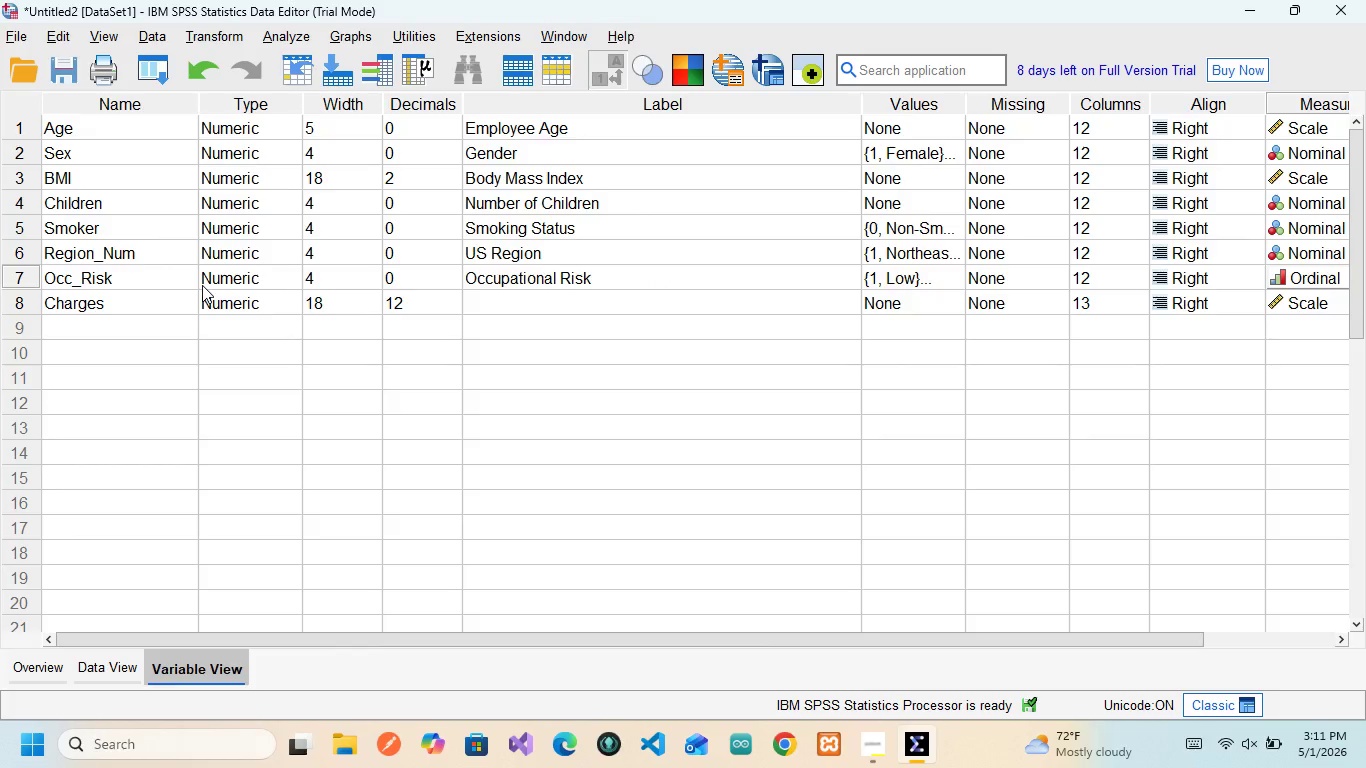 
left_click([82, 300])
 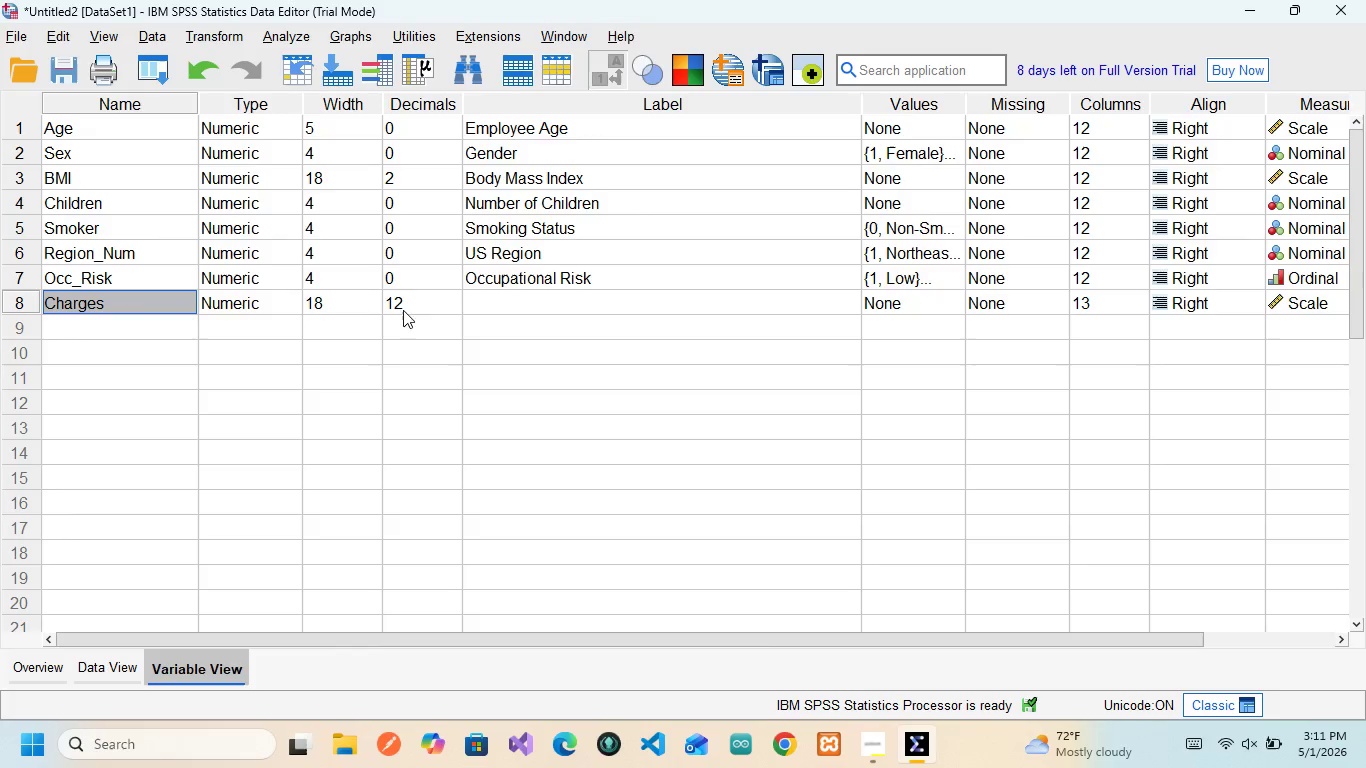 
wait(6.47)
 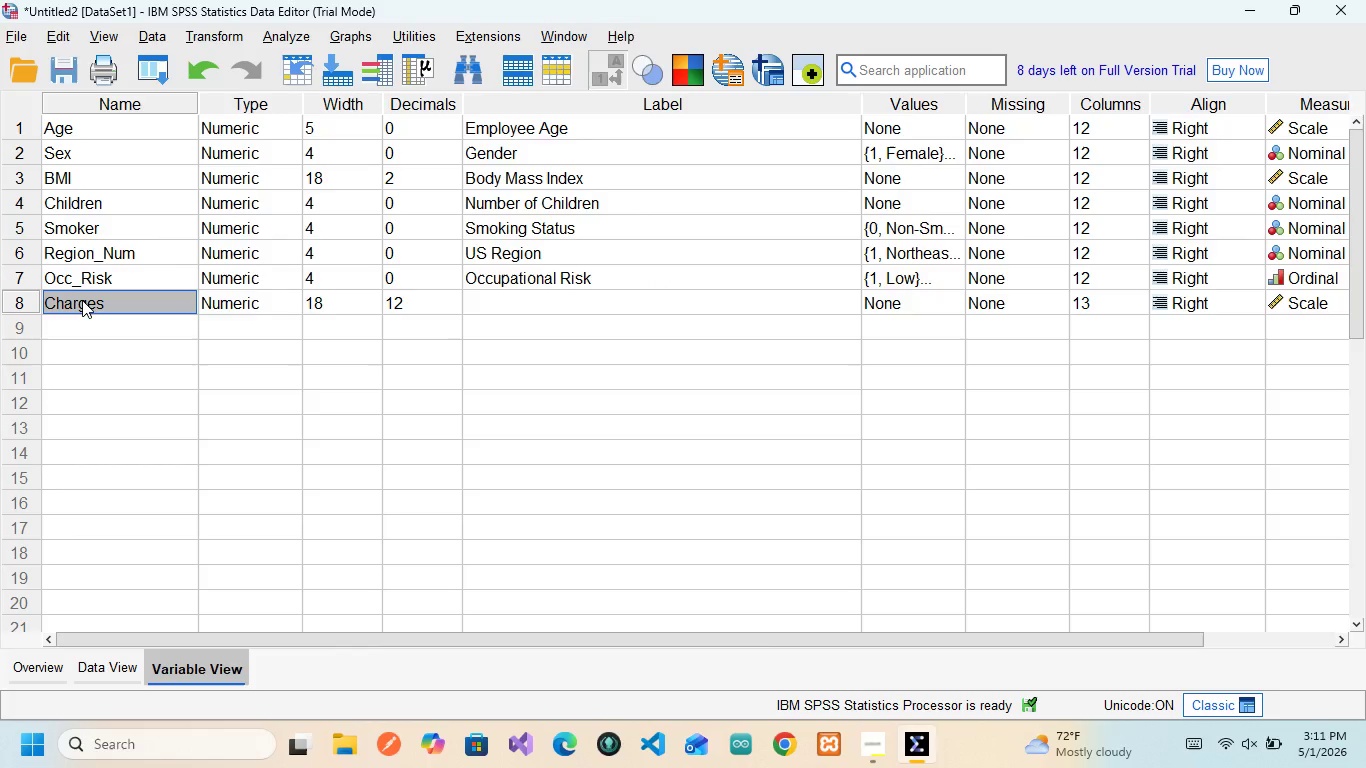 
left_click([413, 295])
 